 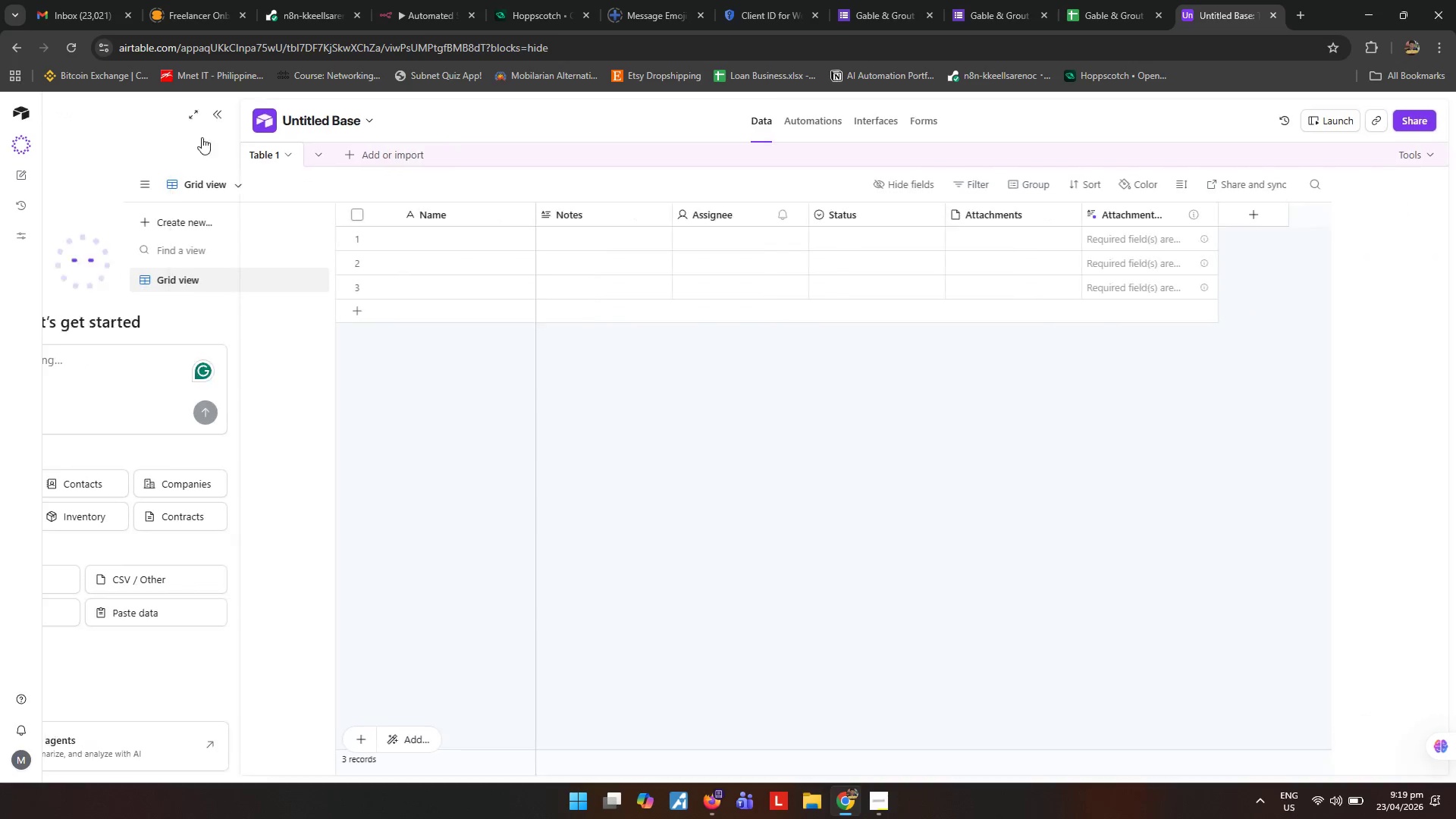 
key(Control+ControlLeft)
 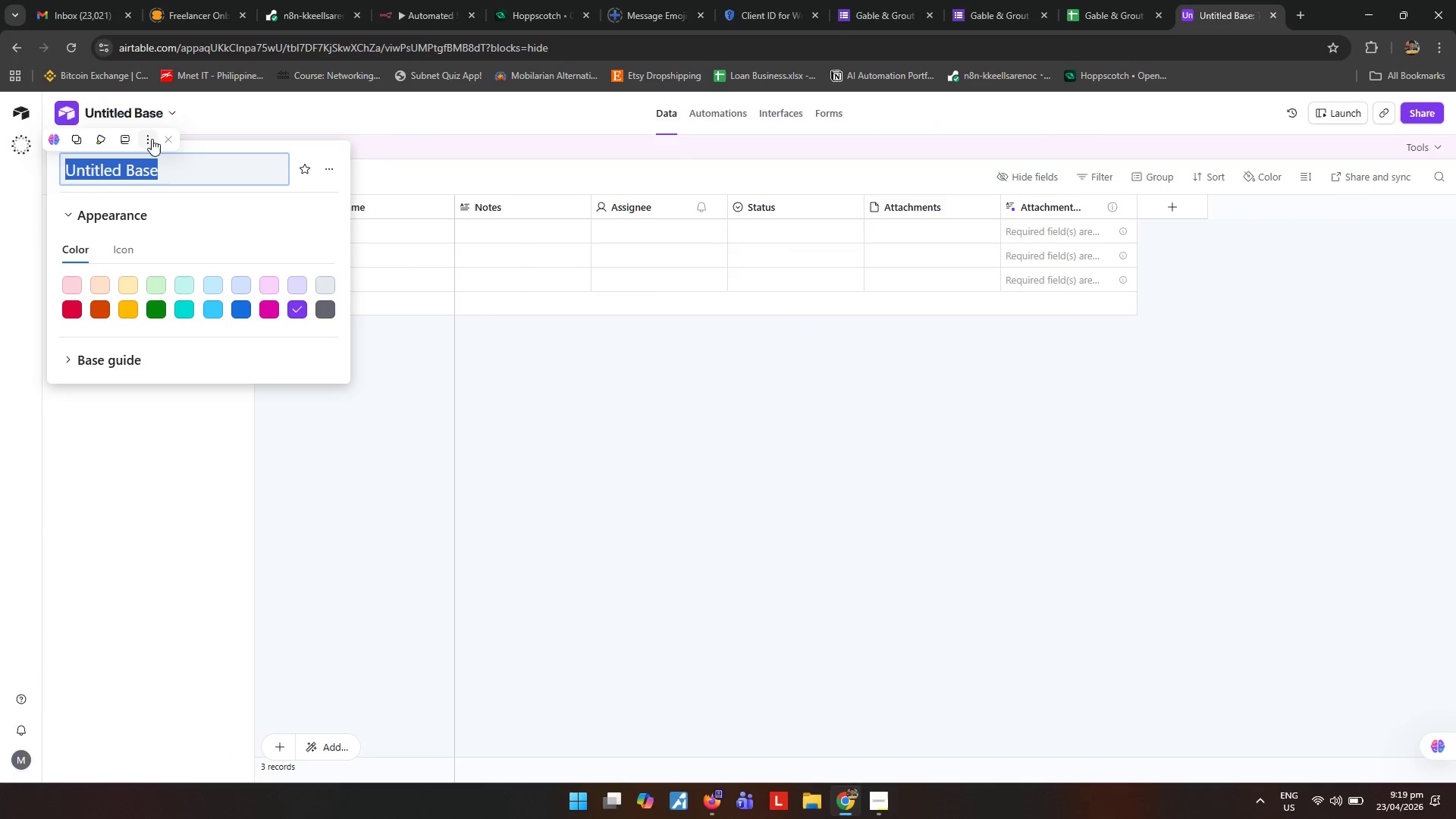 
key(Control+V)
 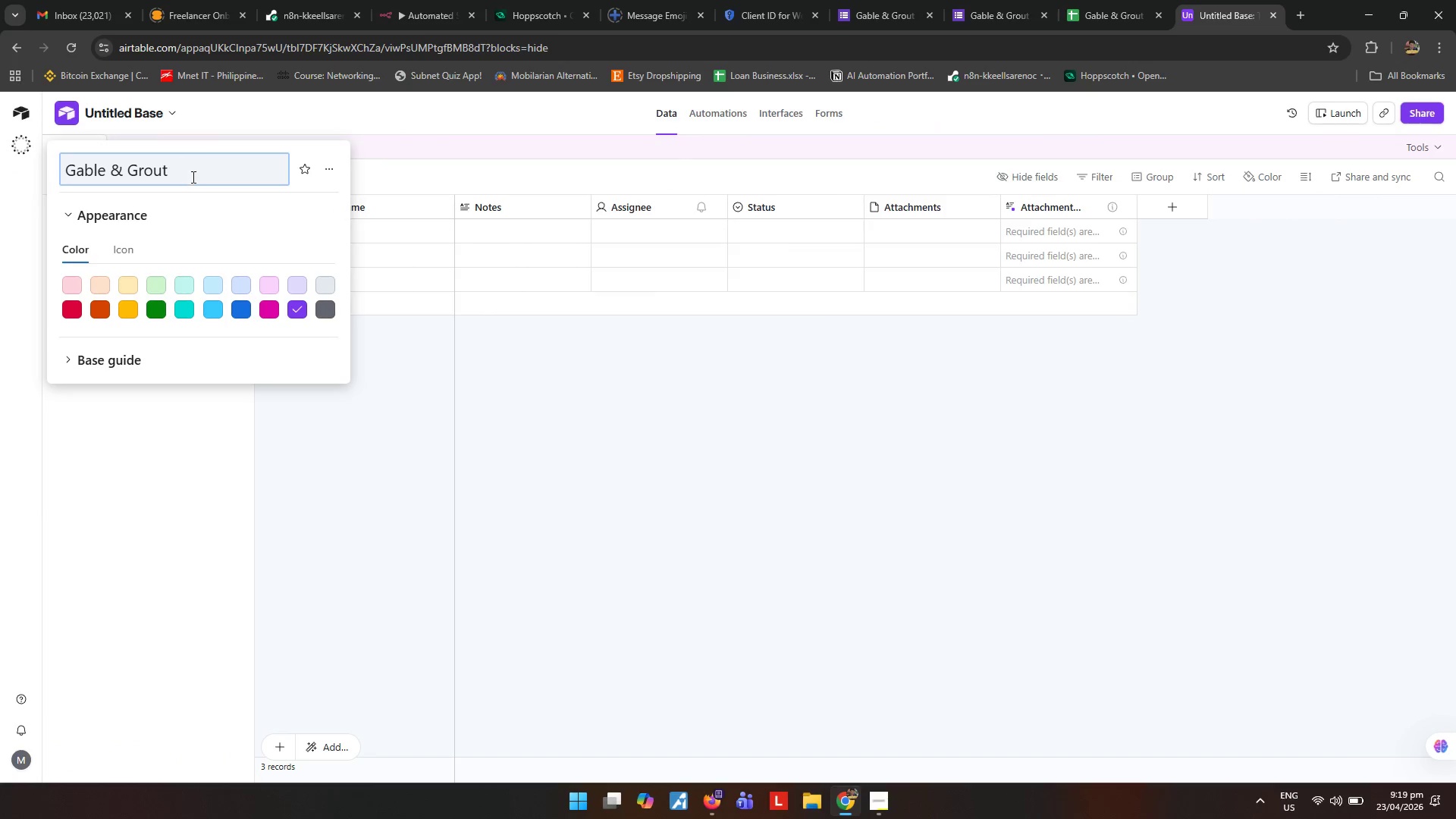 
type( CRM)
 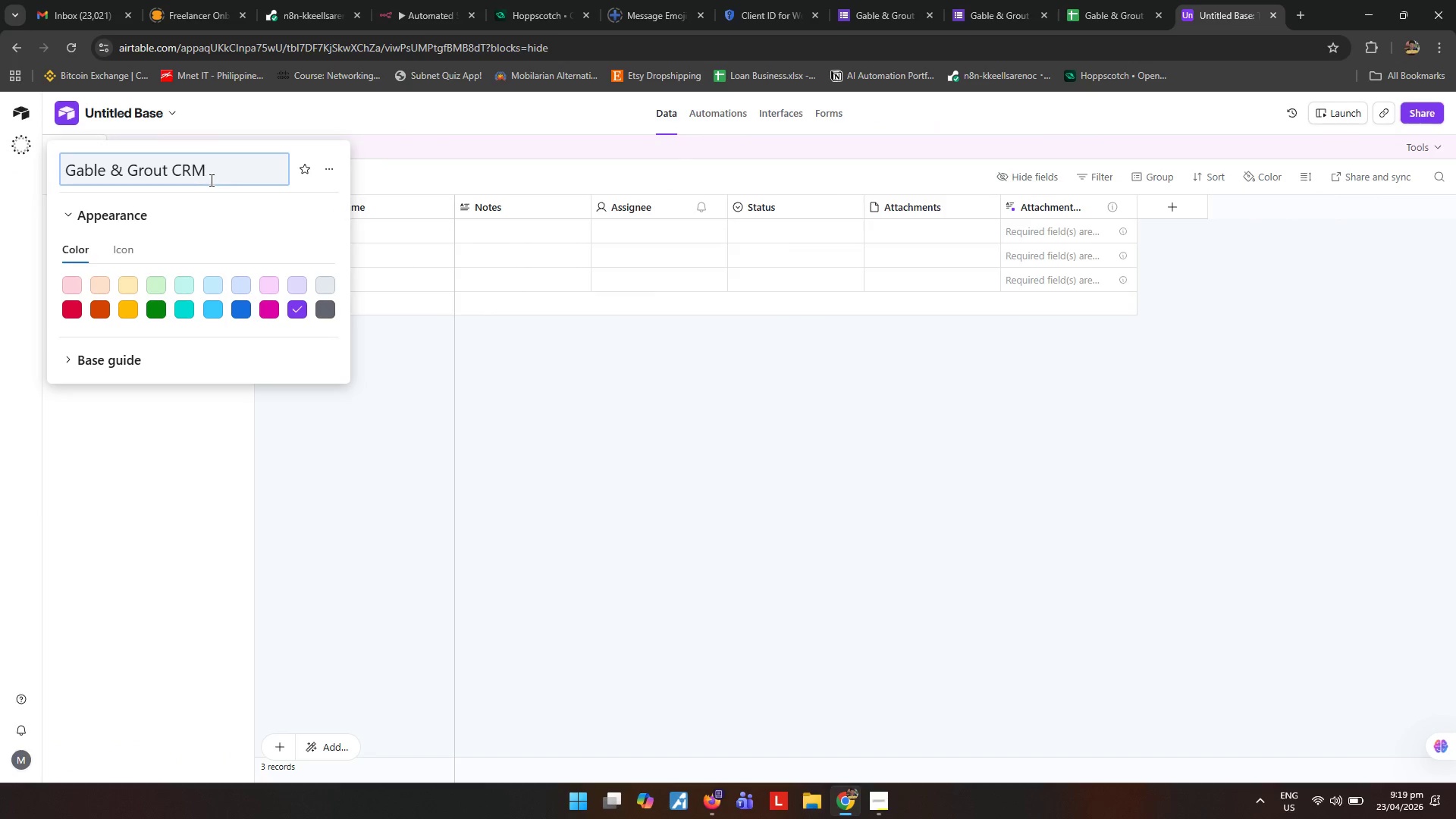 
left_click([485, 140])
 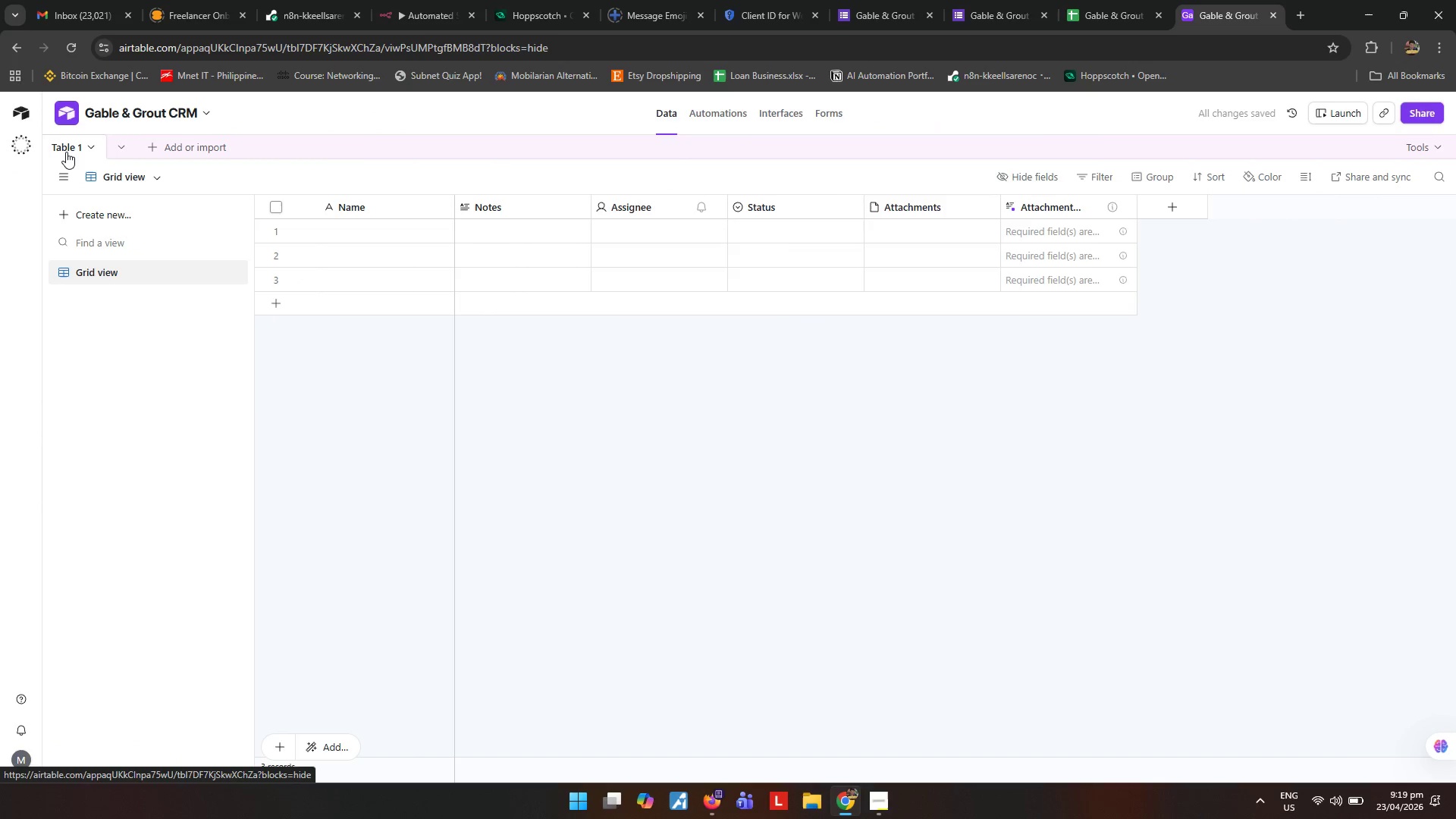 
double_click([66, 152])
 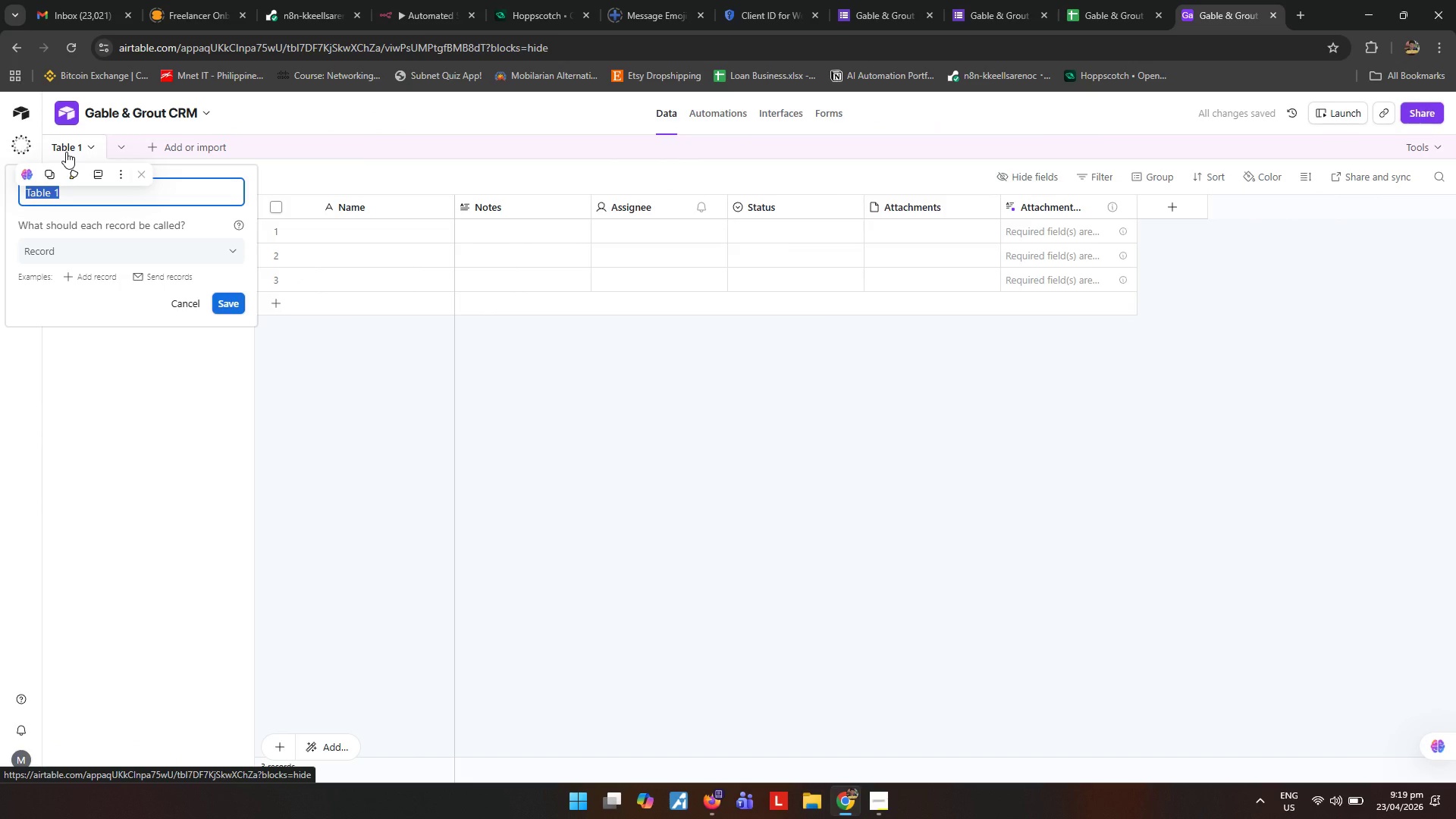 
type(Sampling Pipeline)
 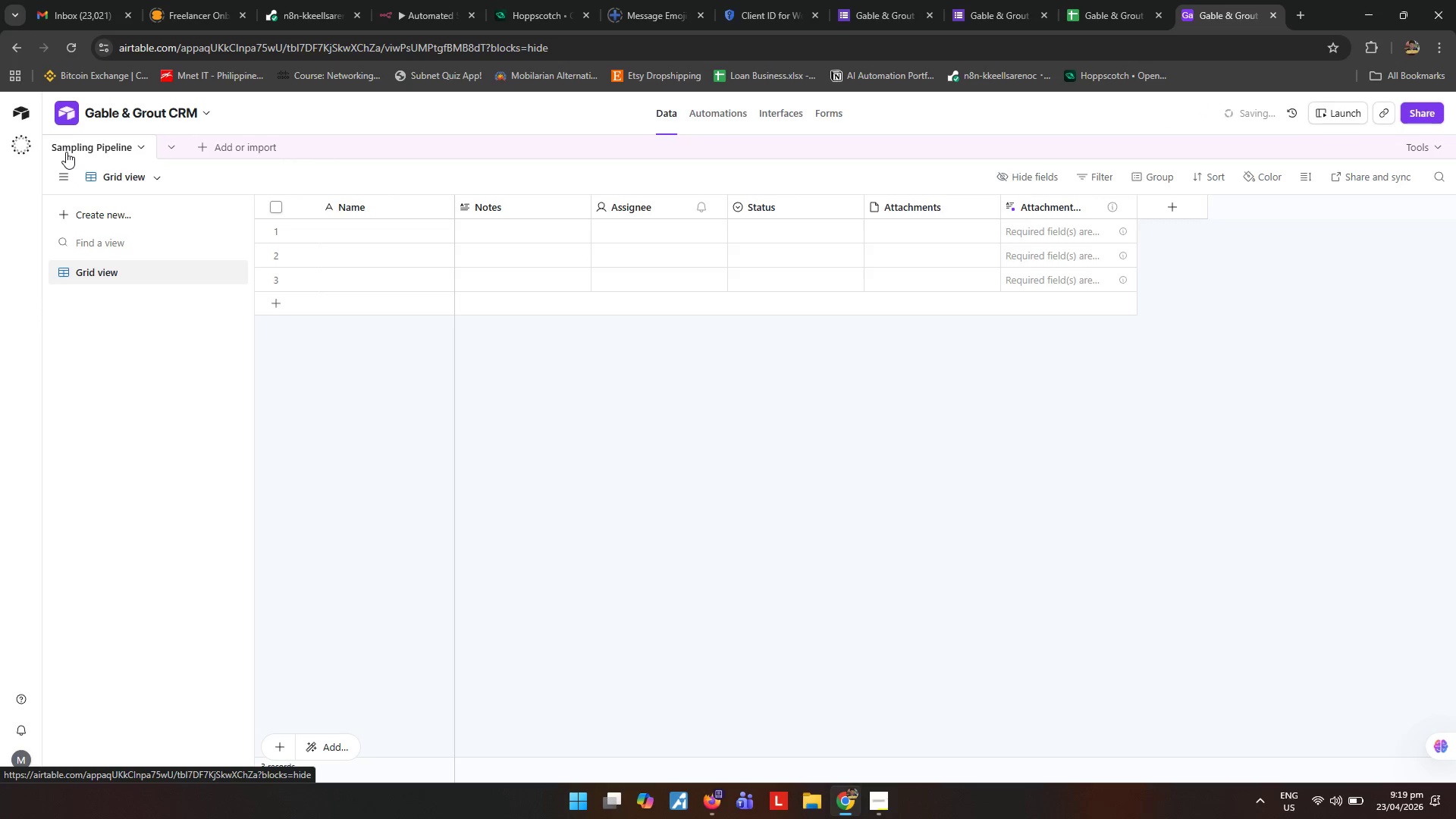 
 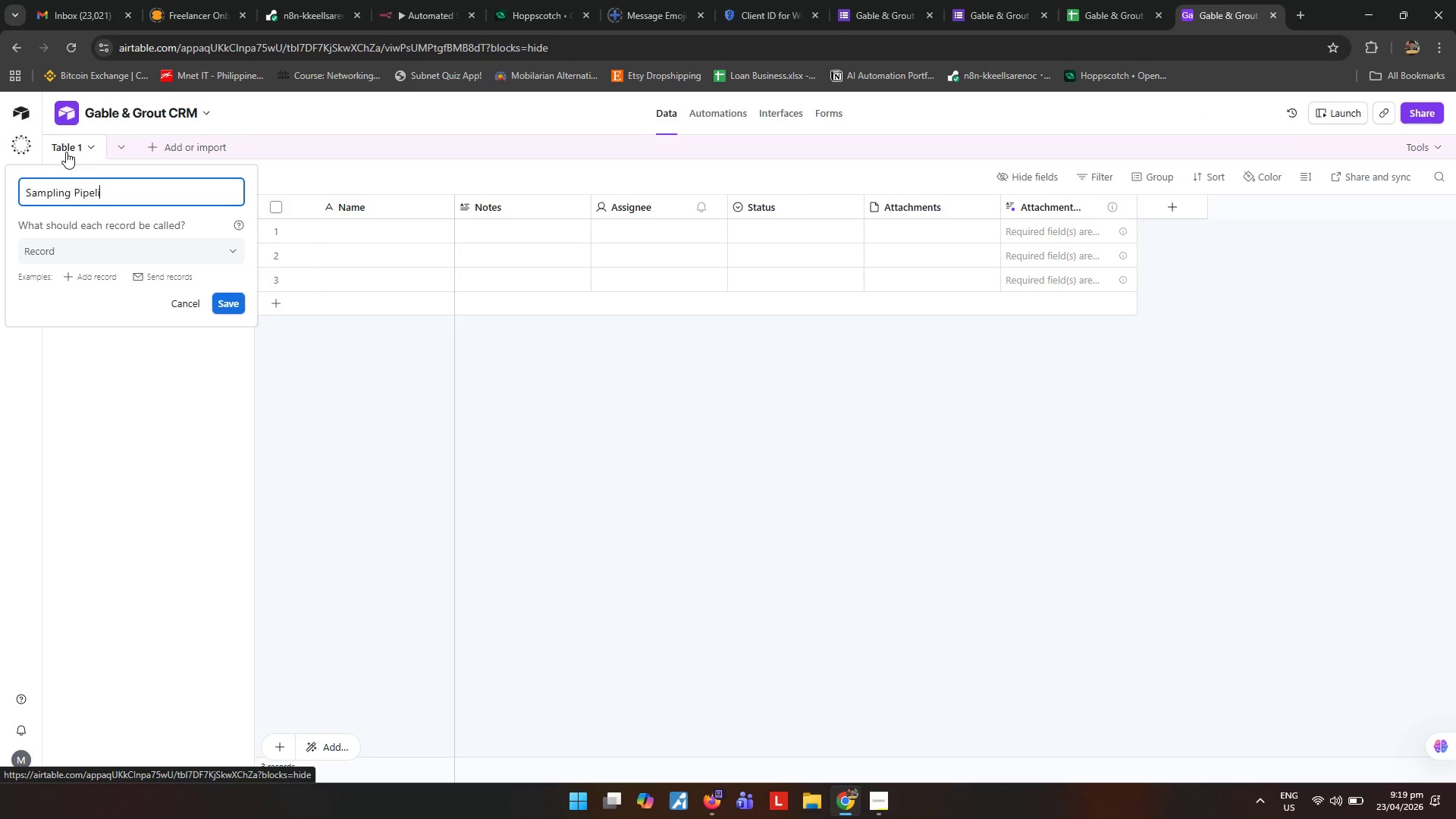 
key(Enter)
 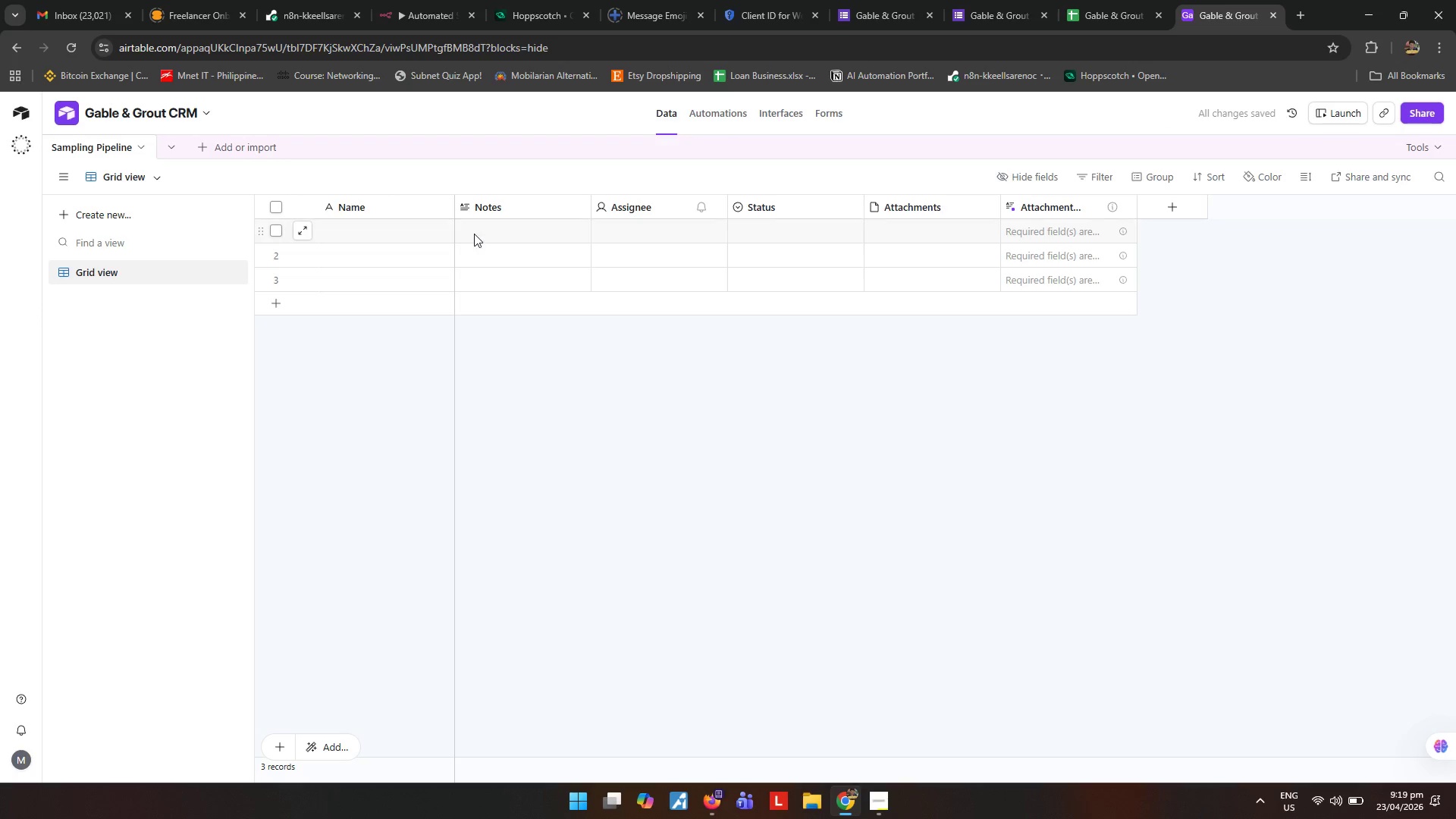 
left_click([538, 209])
 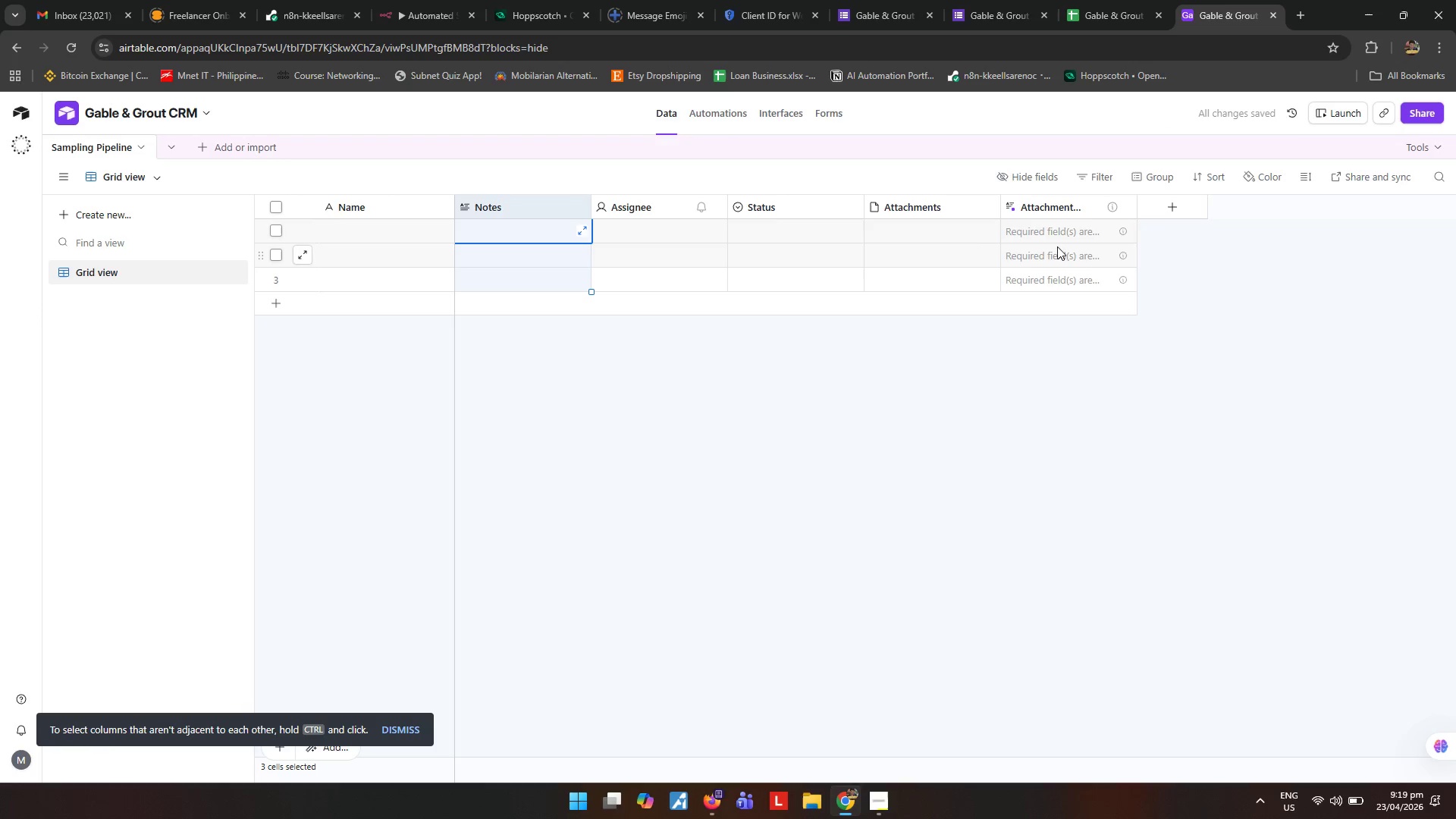 
hold_key(key=ShiftLeft, duration=0.64)
 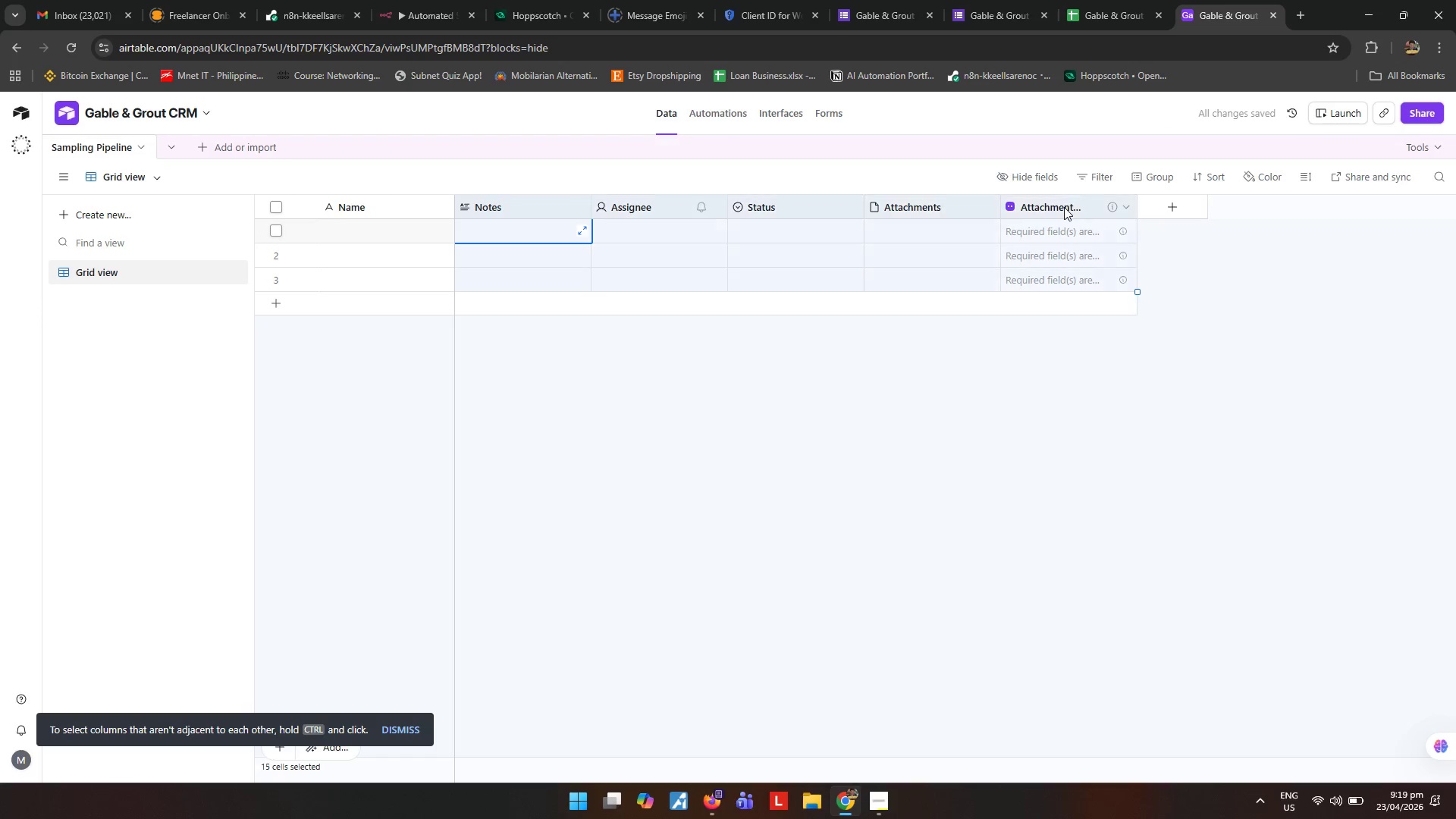 
right_click([1063, 207])
 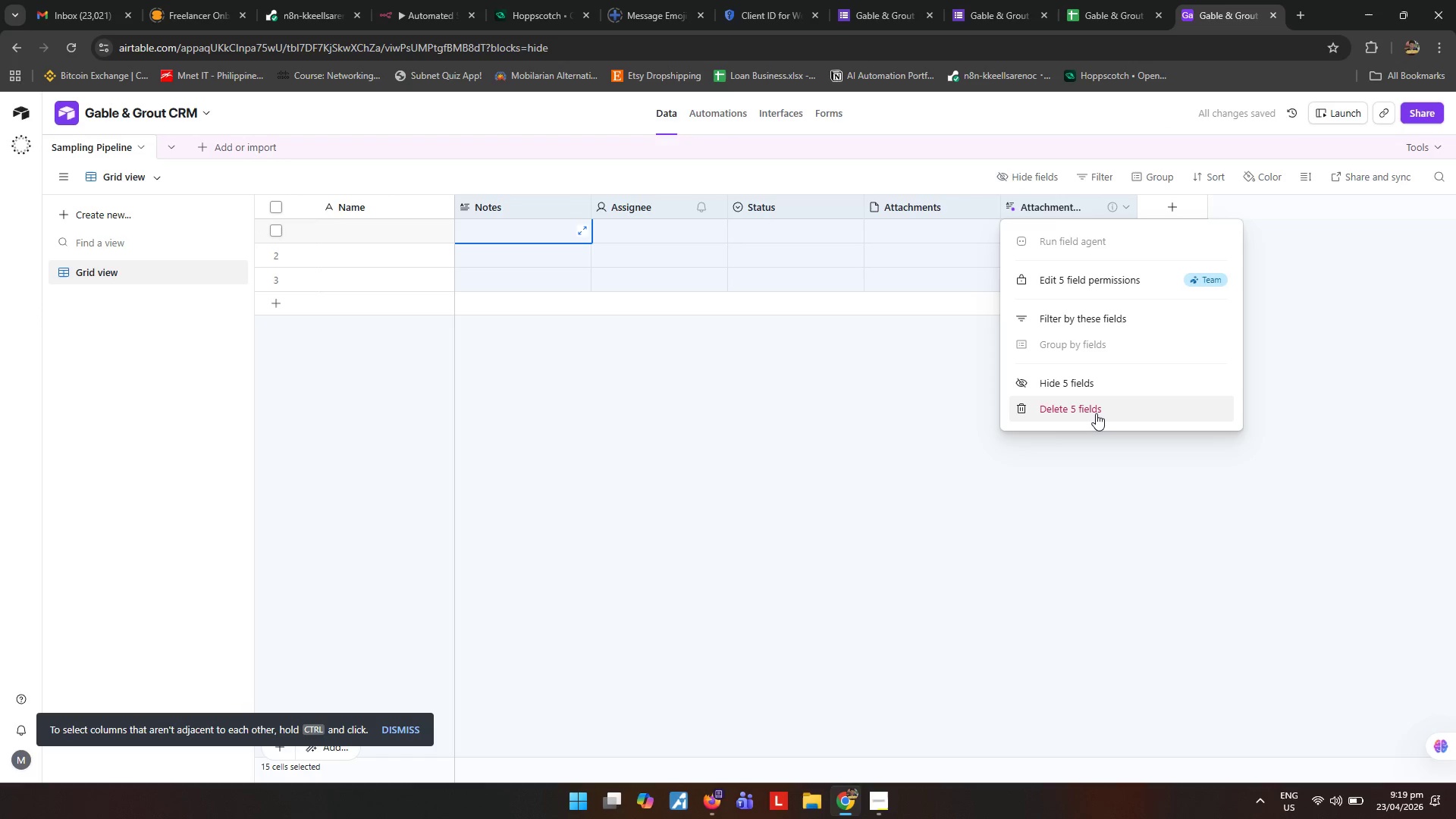 
left_click([1096, 413])
 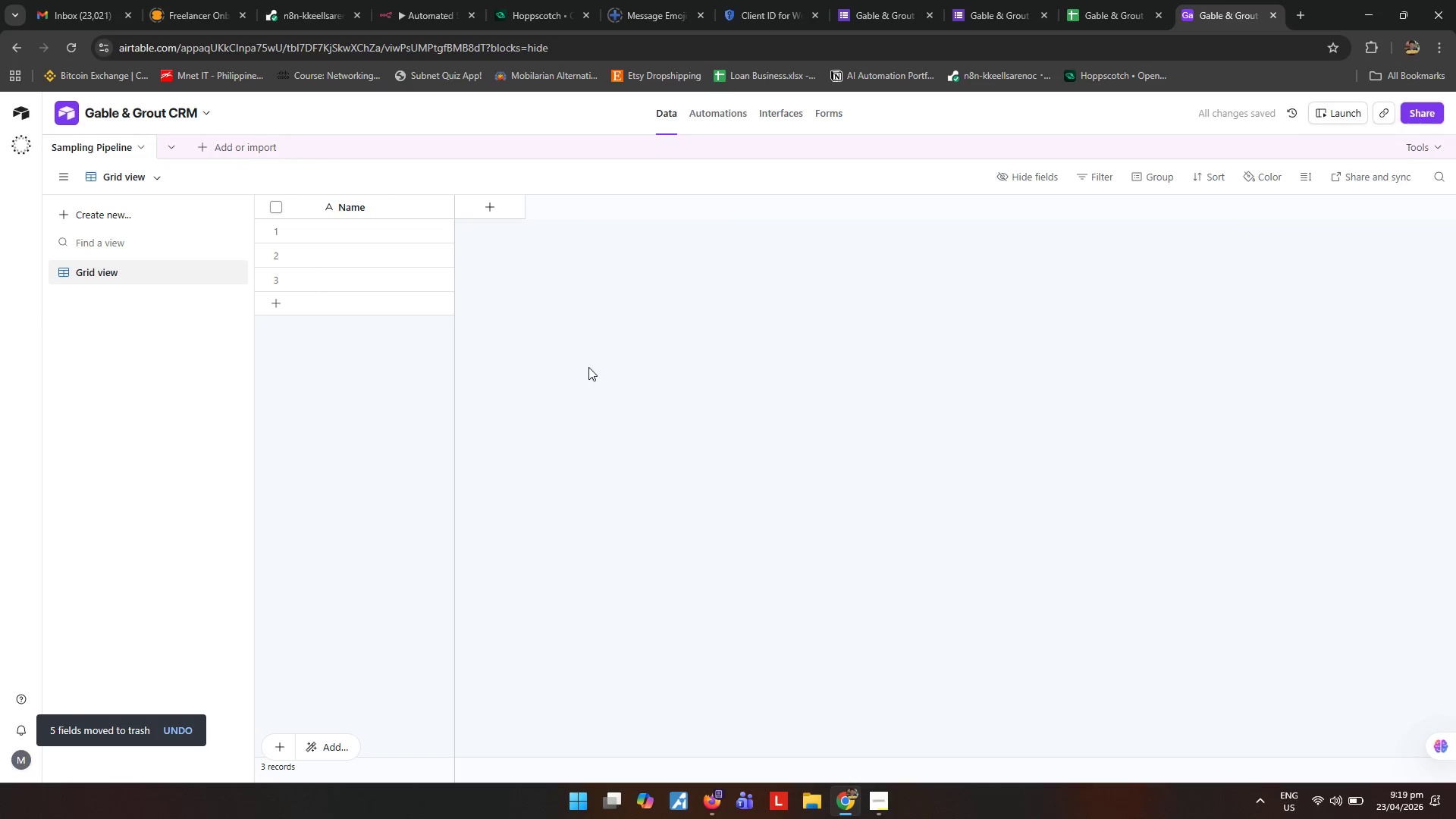 
double_click([369, 205])
 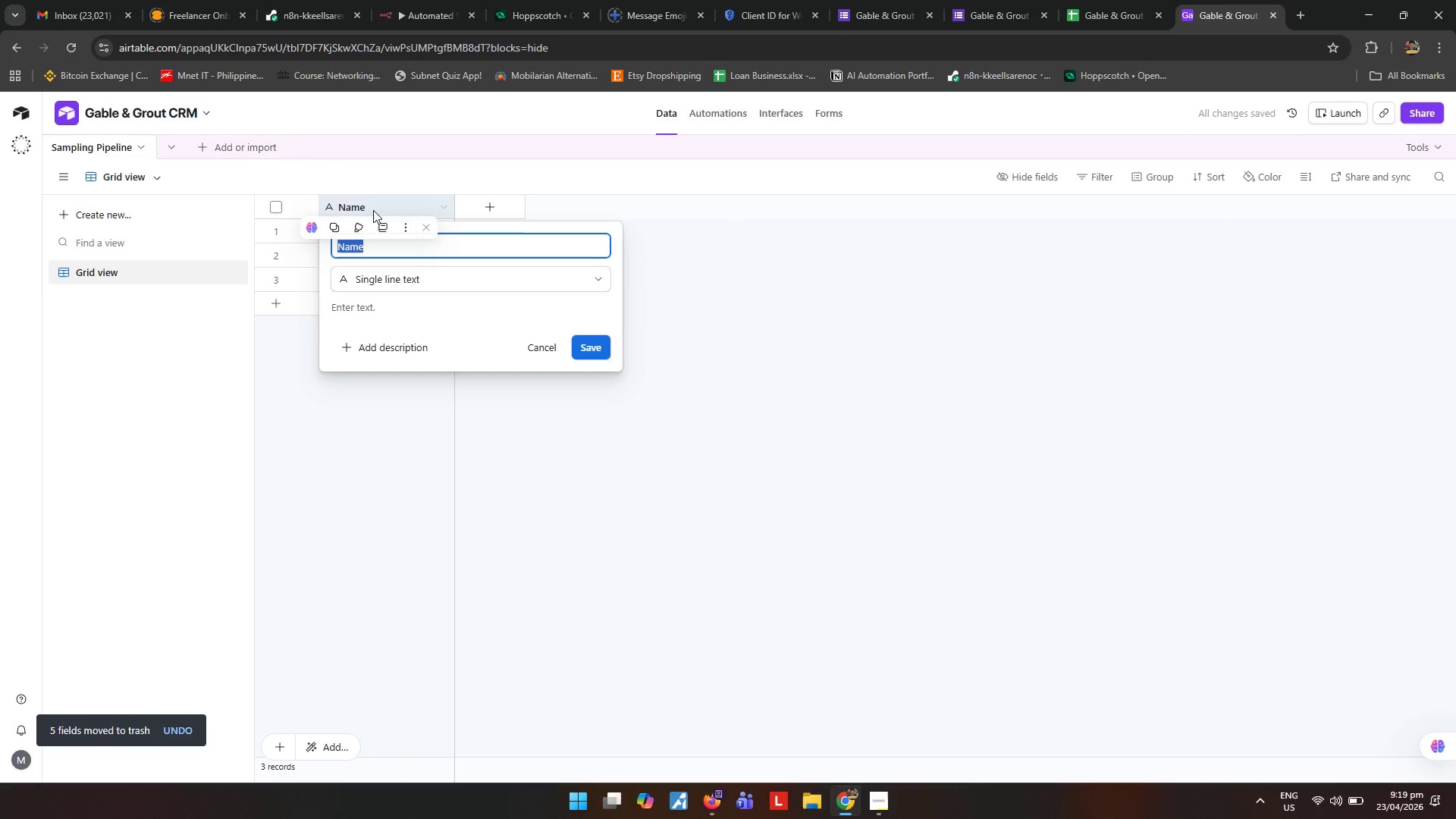 
type(Full Name)
 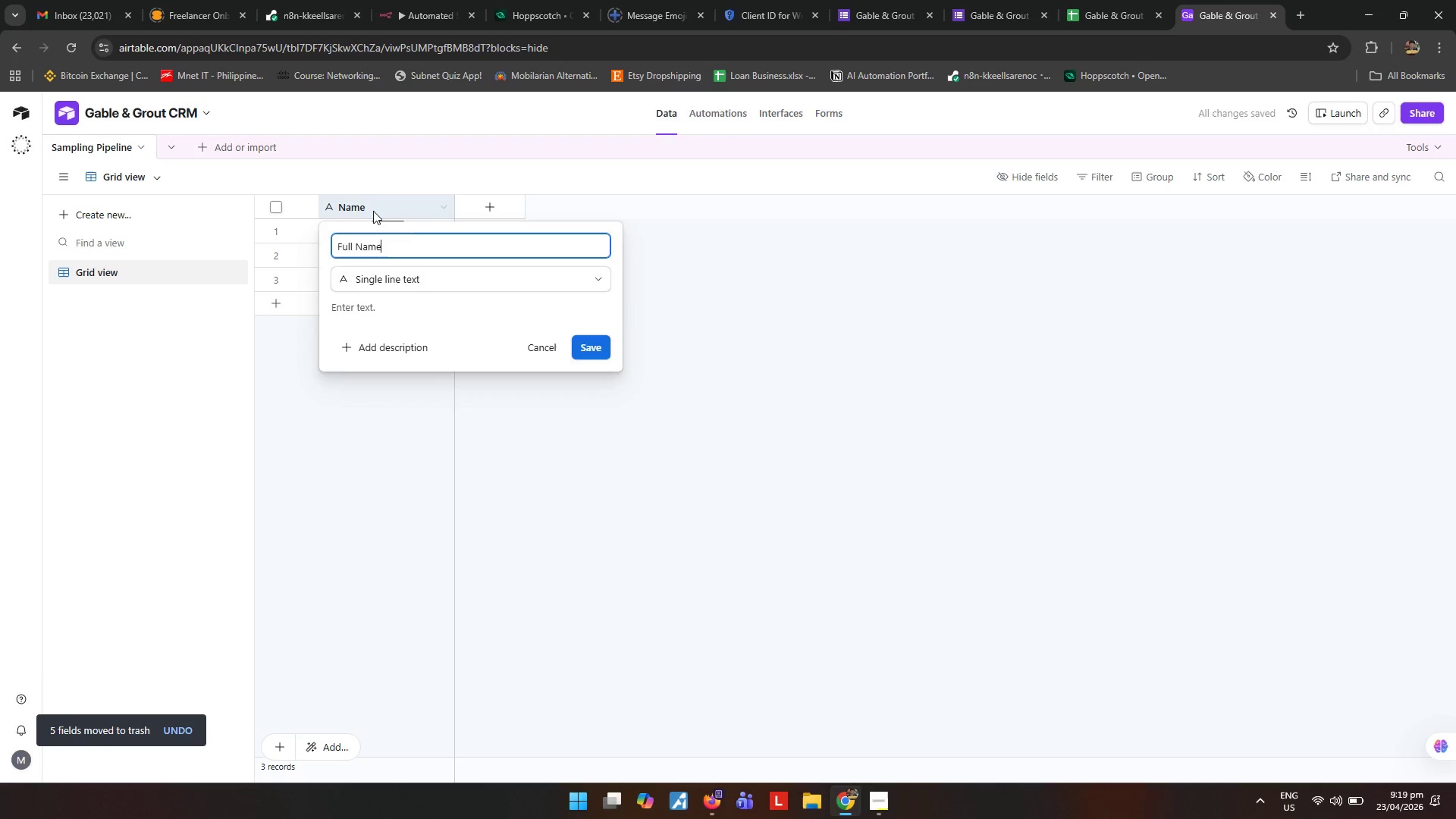 
key(Enter)
 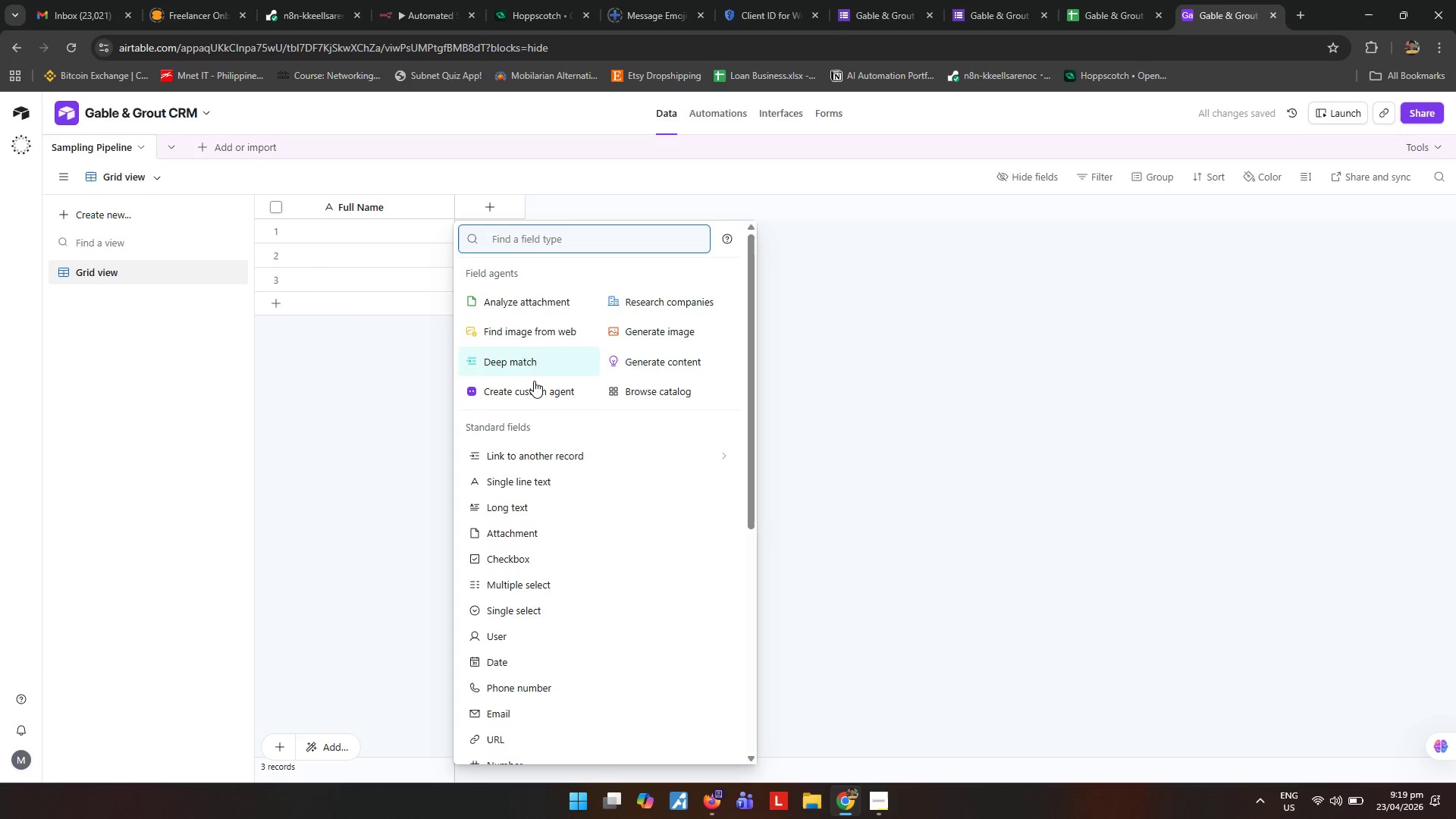 
wait(6.17)
 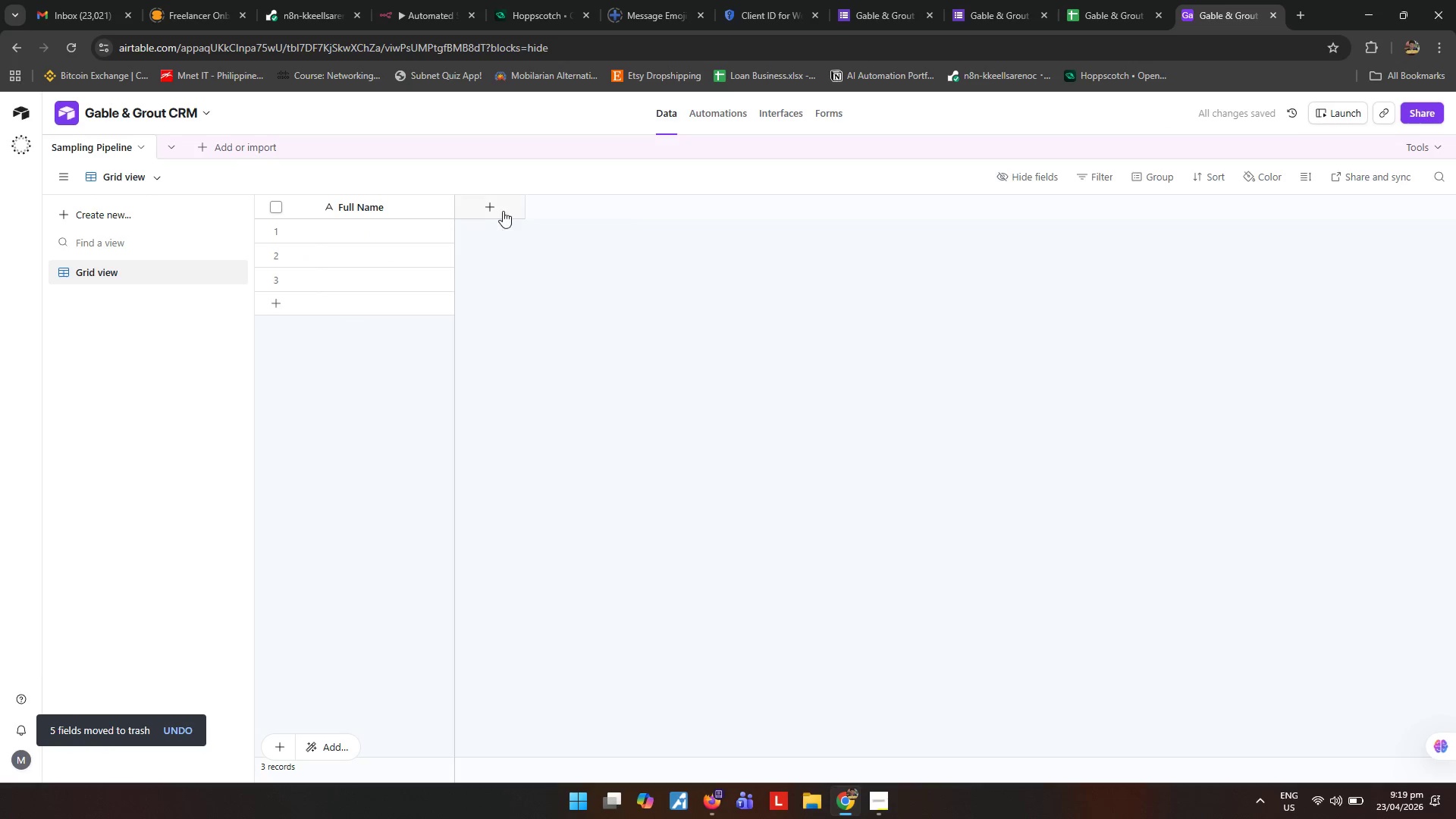 
left_click([519, 715])
 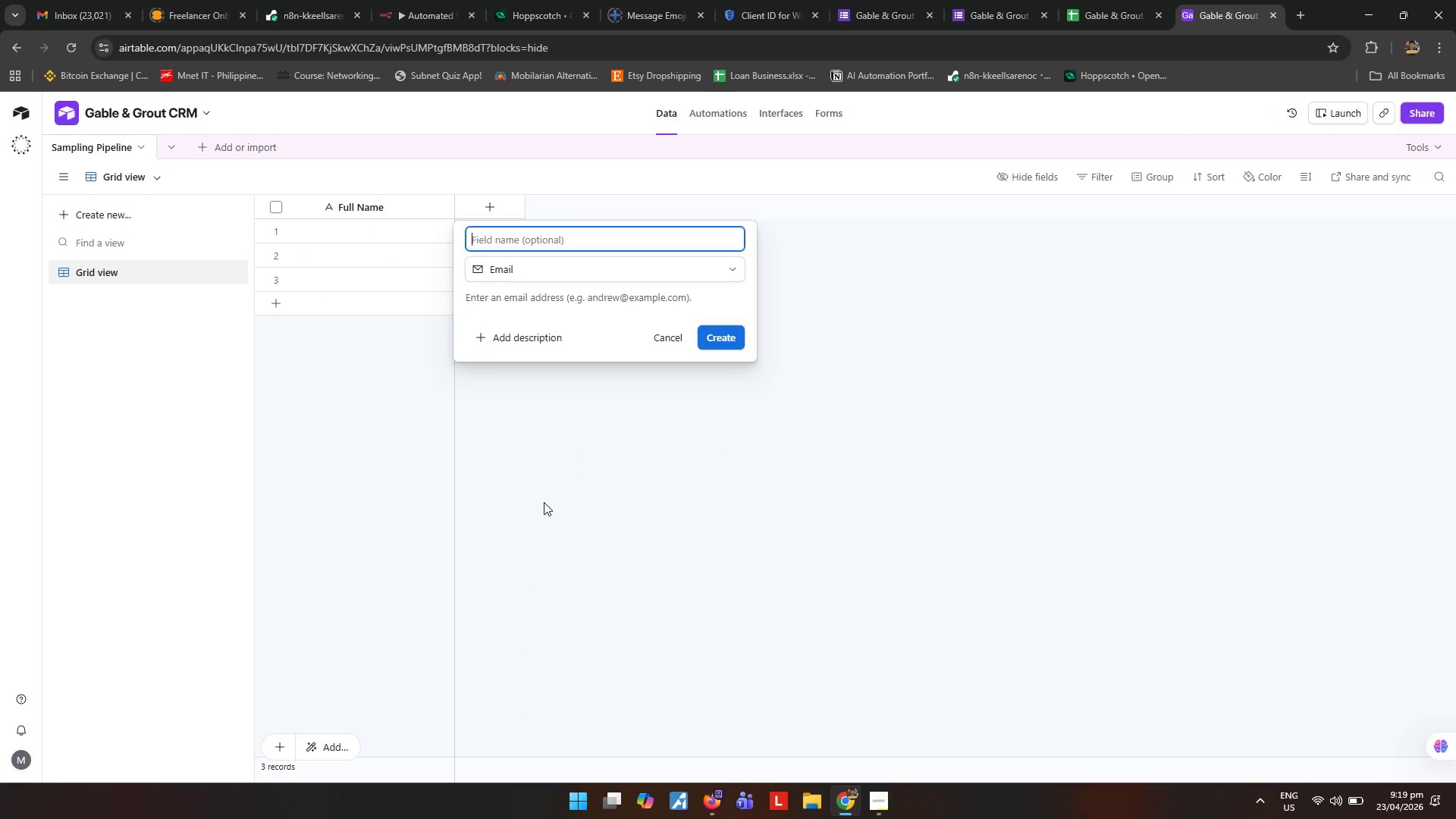 
type(Emi)
key(Backspace)
type(ail Address)
 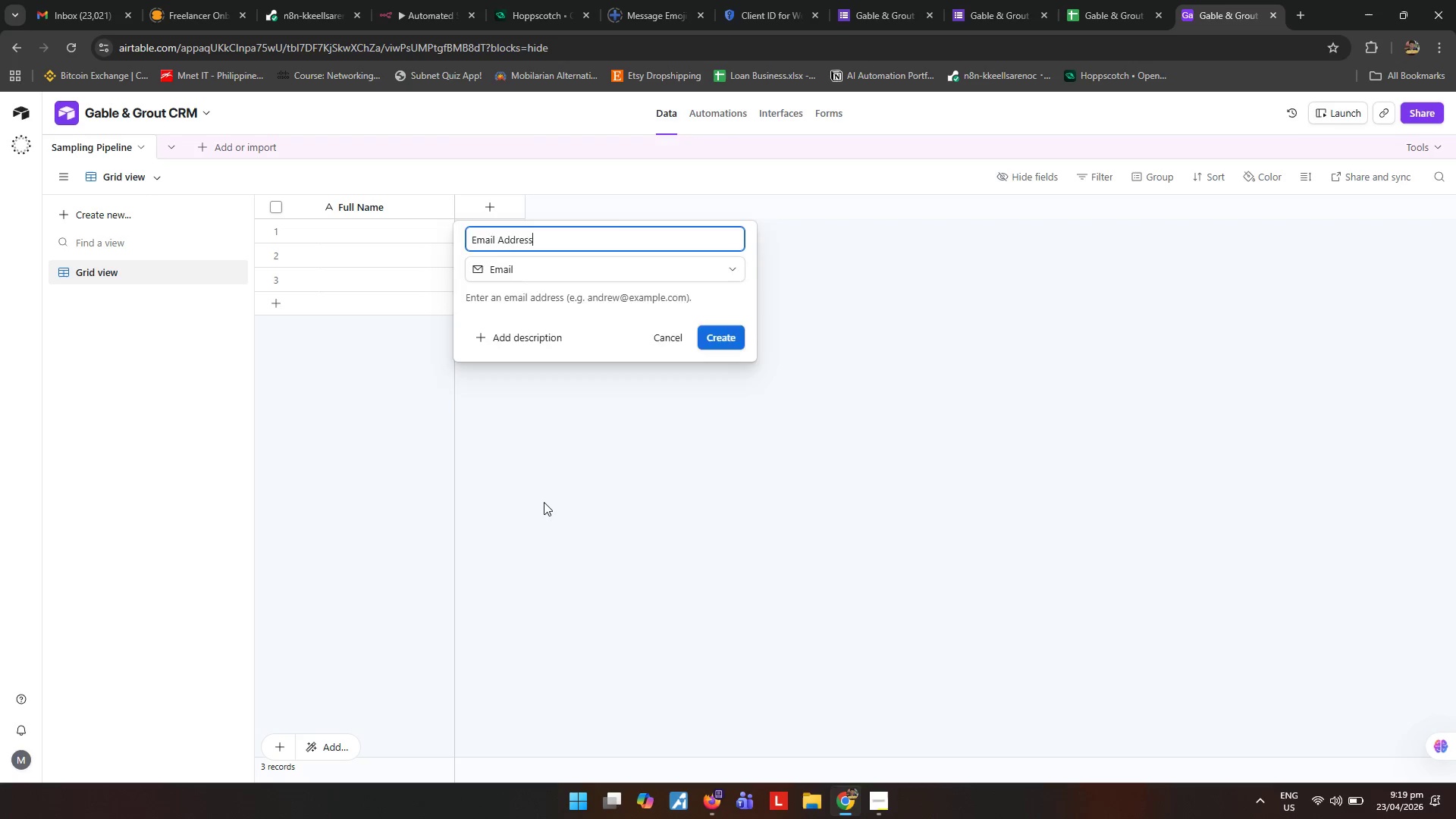 
key(Enter)
 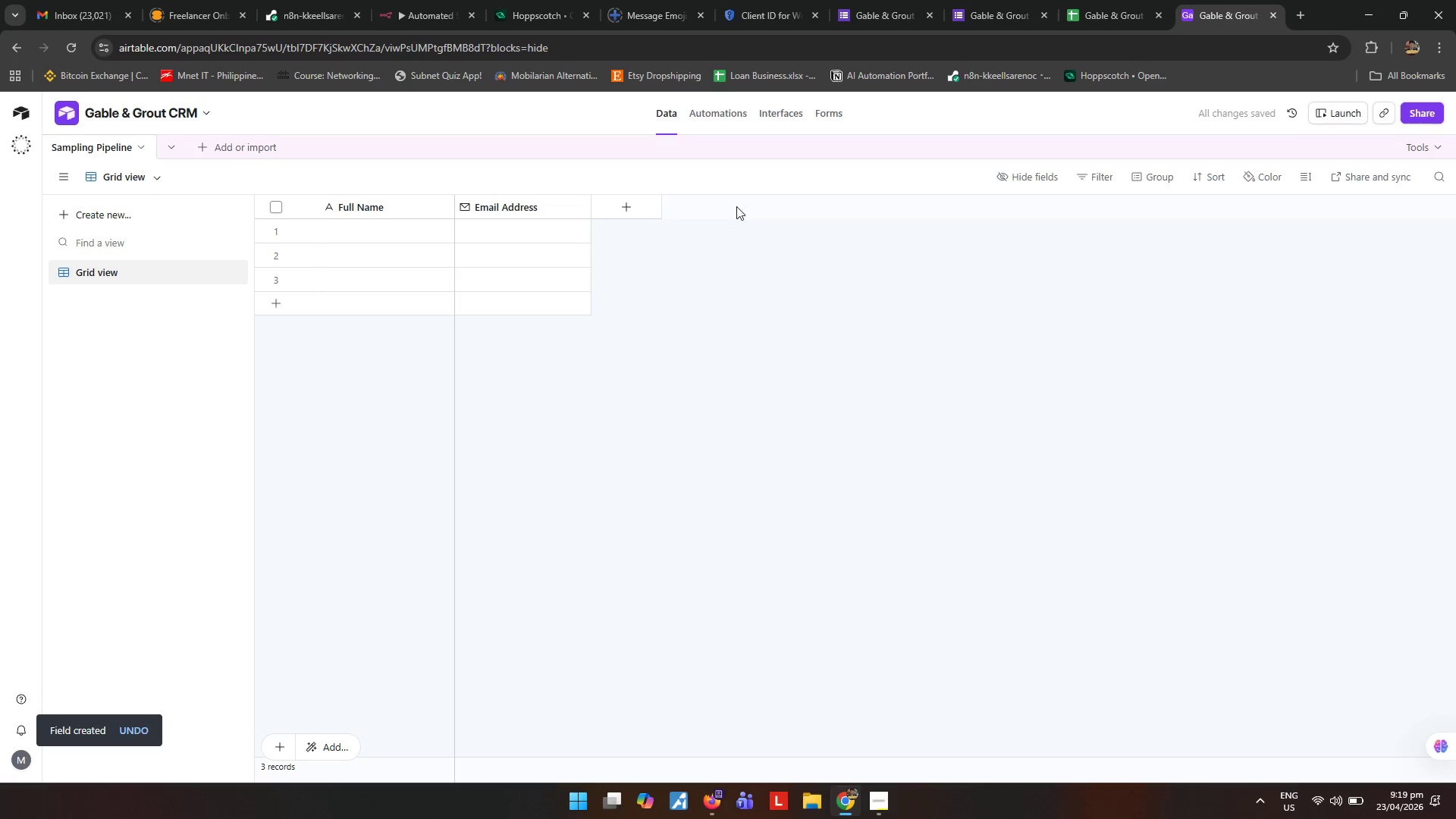 
wait(7.0)
 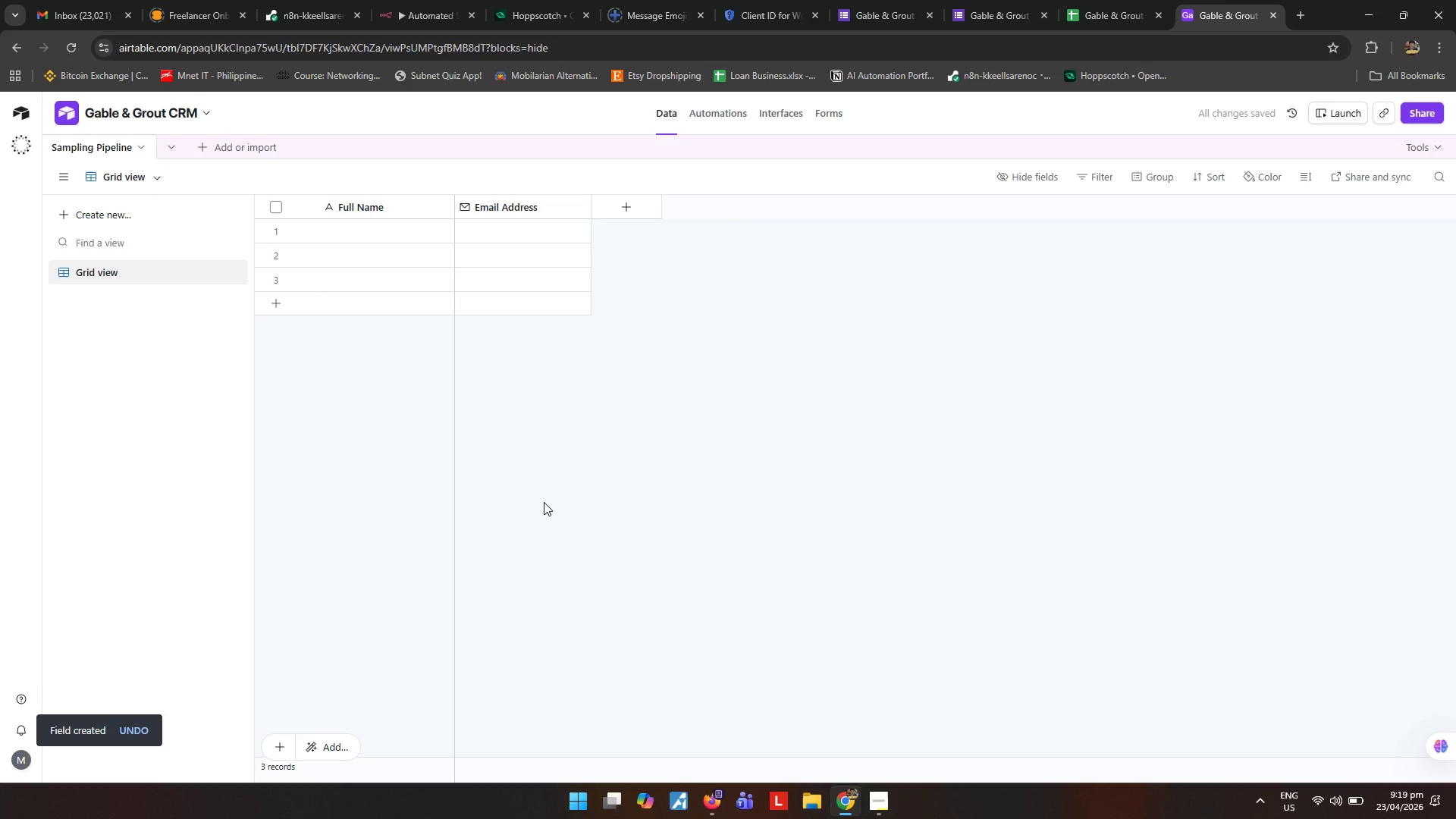 
left_click([649, 476])
 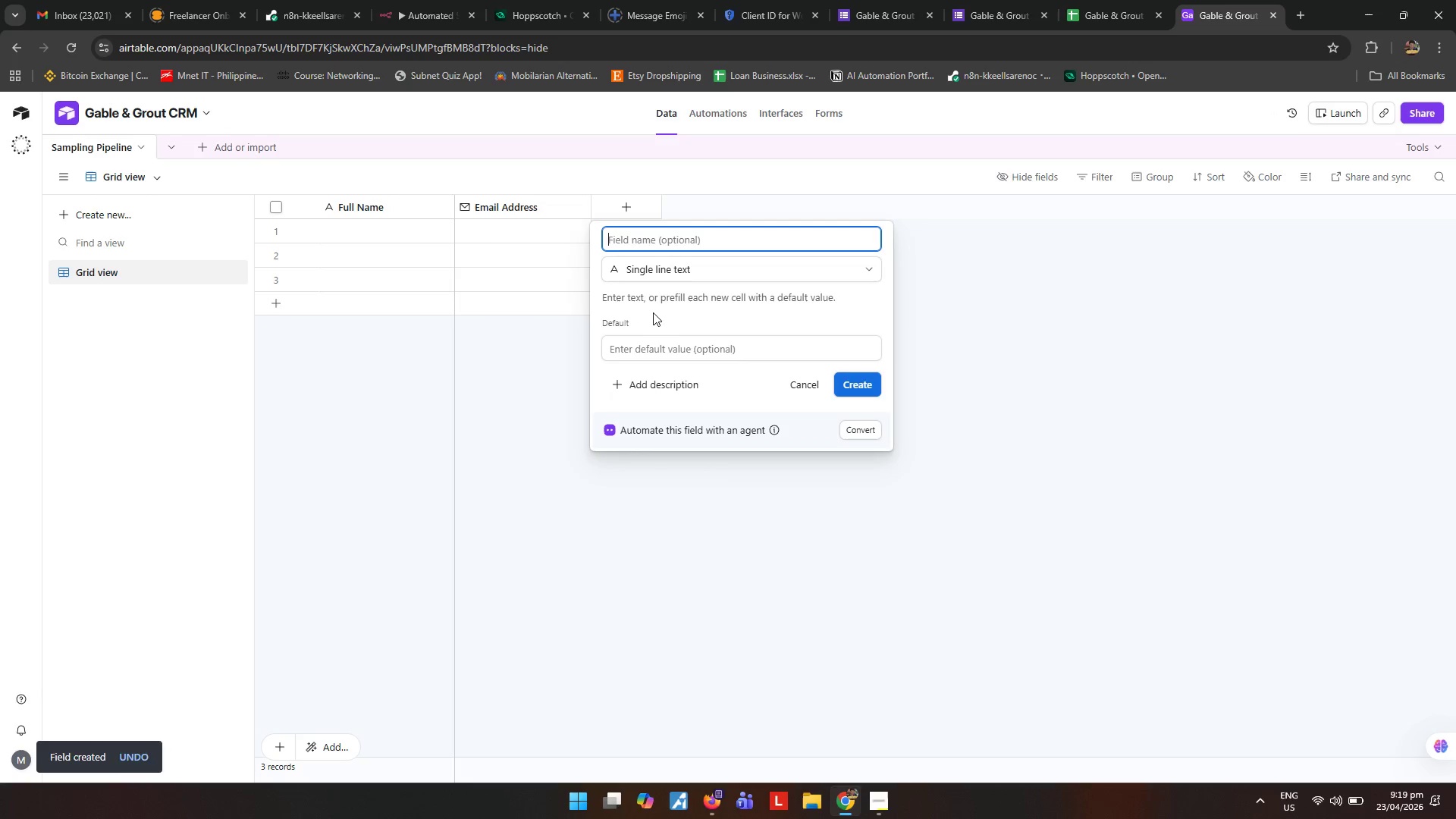 
type(Company Name)
 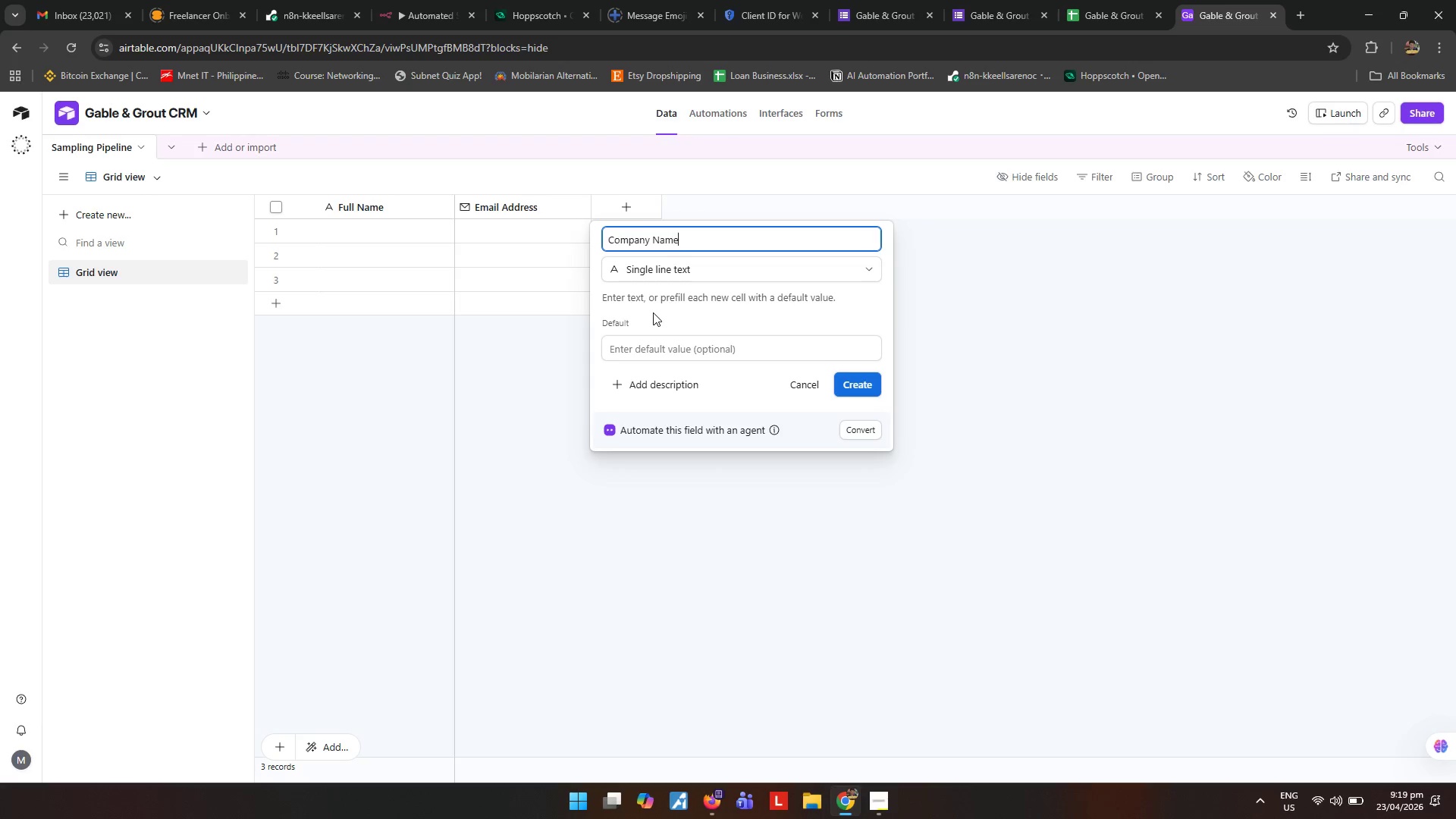 
key(Enter)
 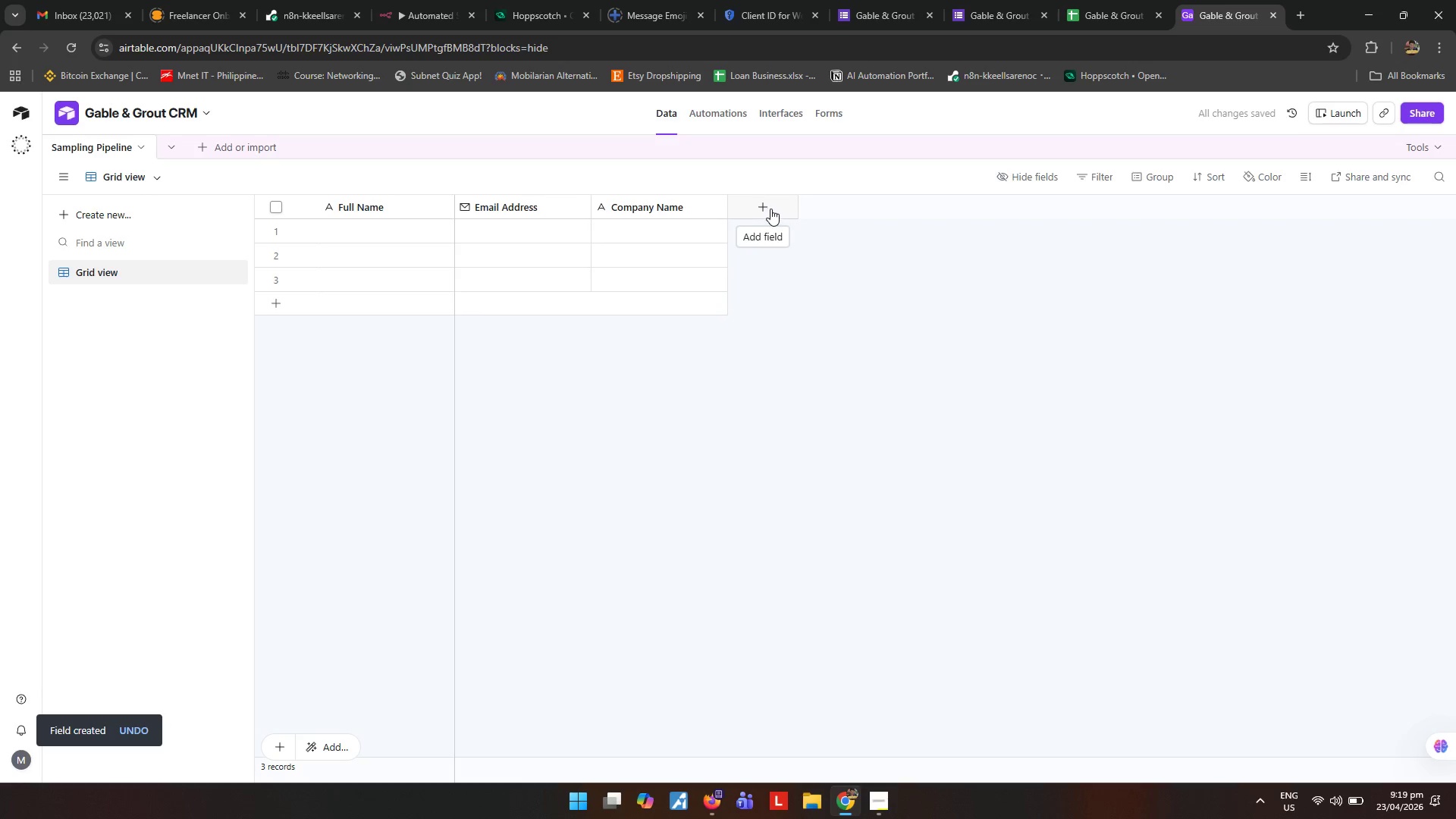 
left_click([771, 214])
 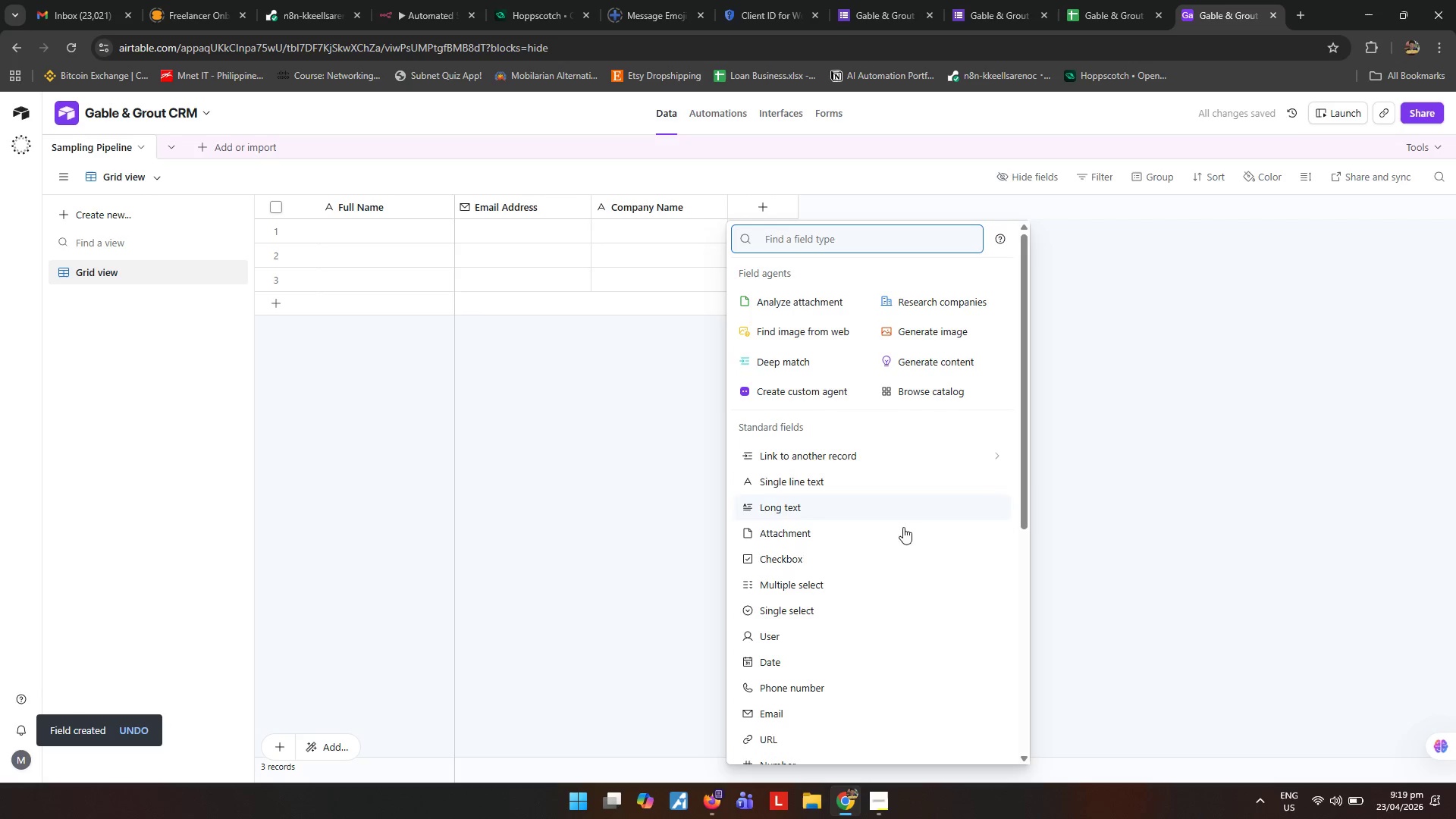 
scroll: coordinate [899, 585], scroll_direction: down, amount: 2.0
 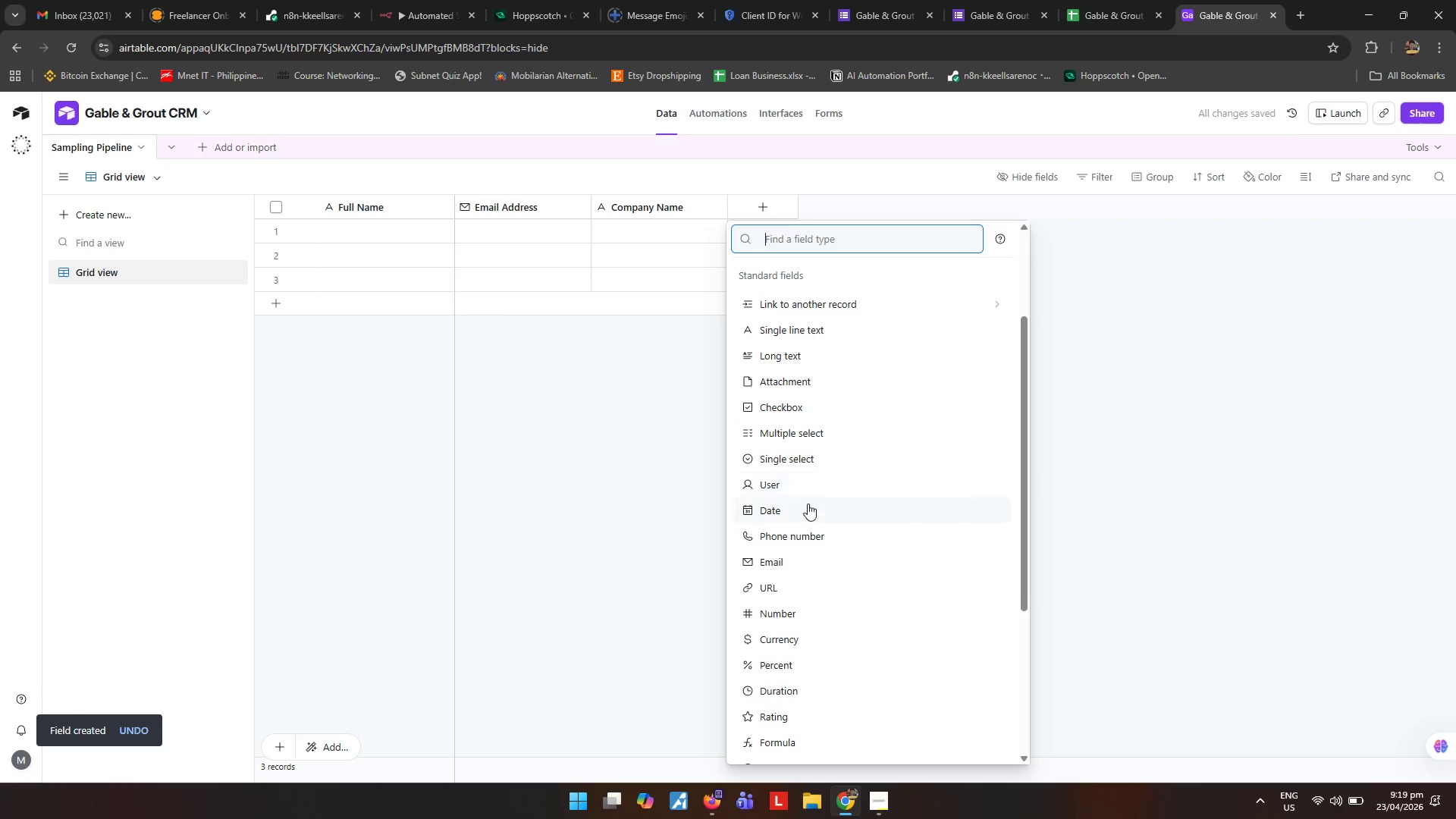 
left_click([808, 542])
 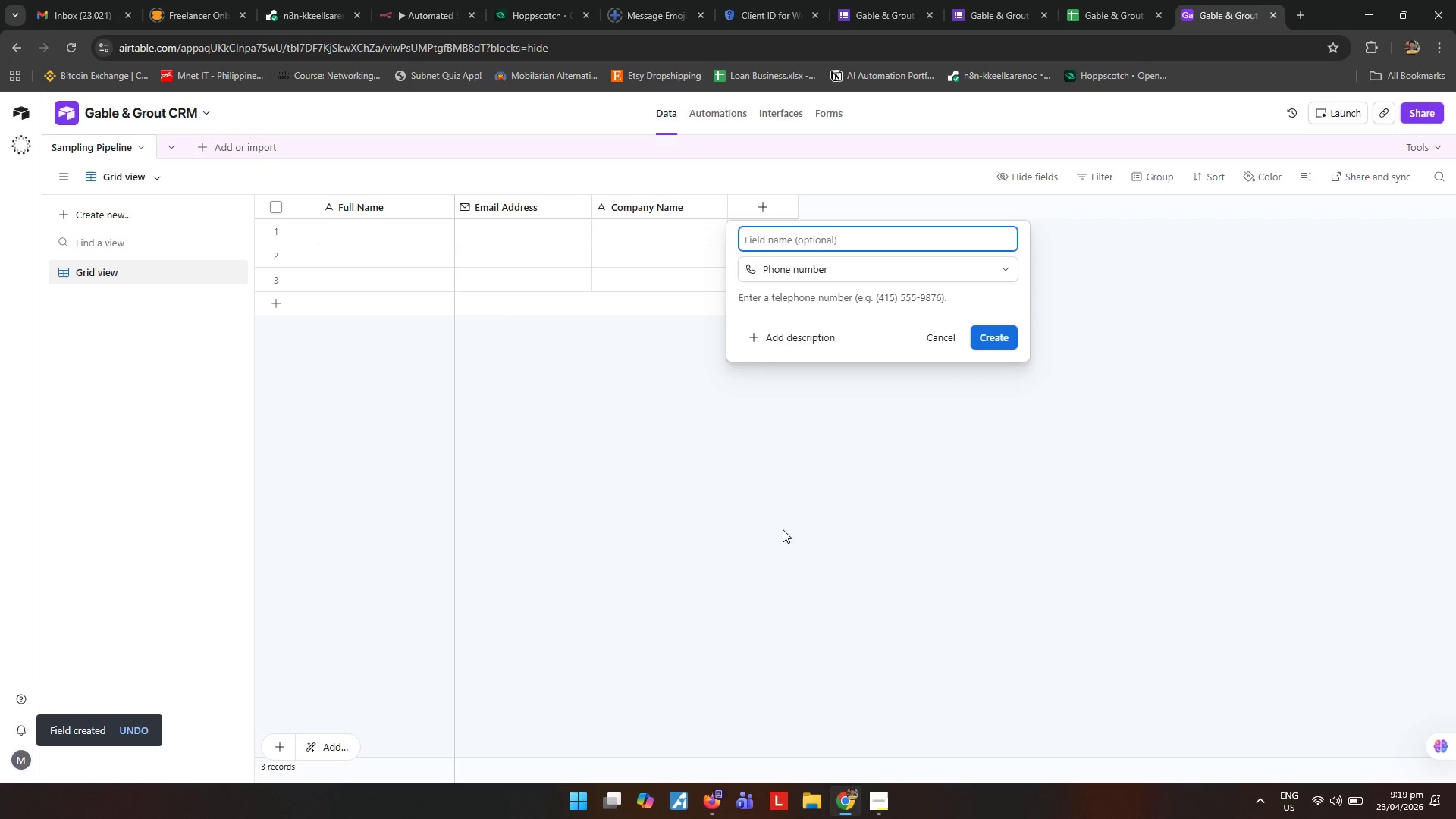 
type(Phone Number)
 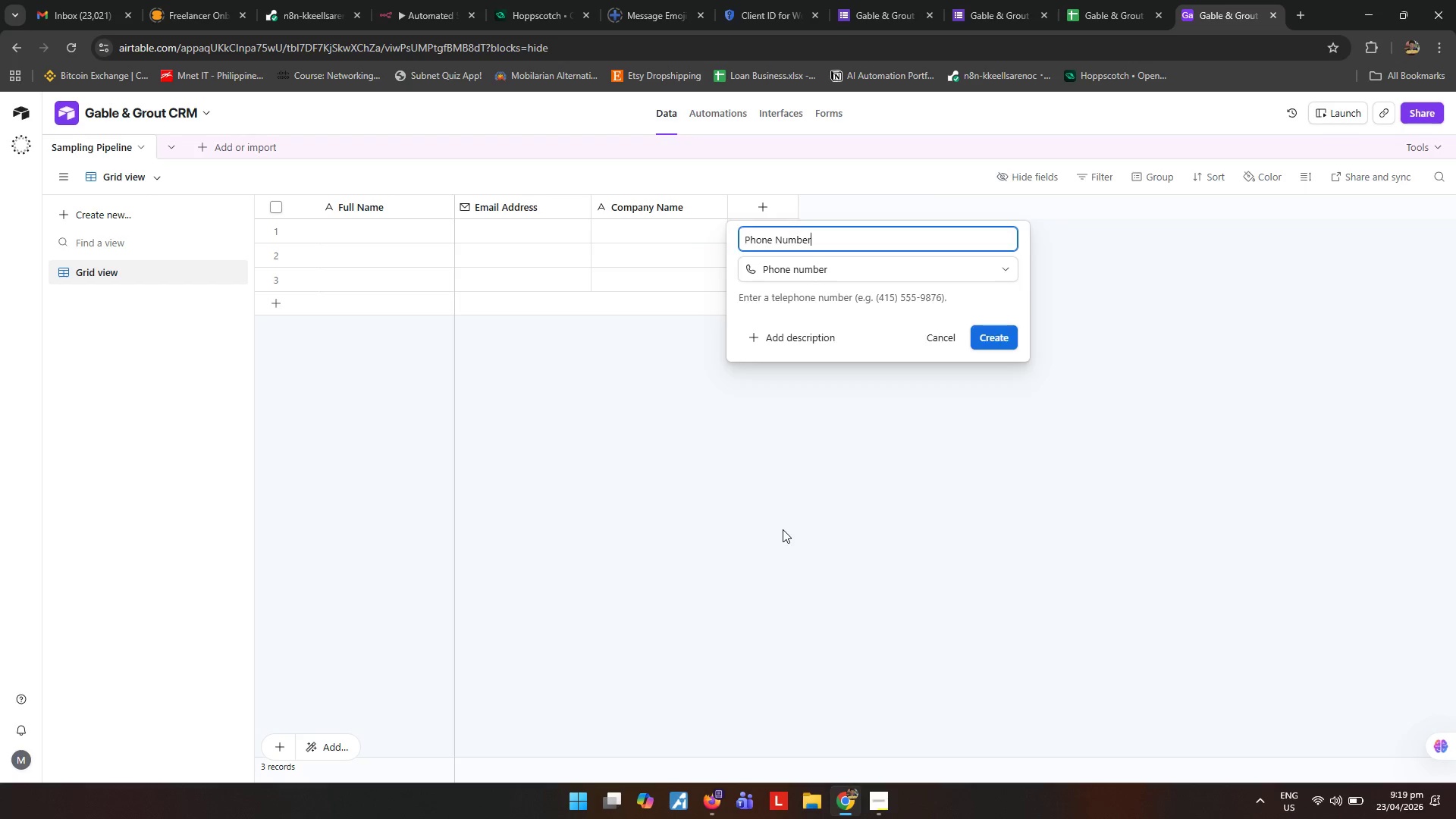 
key(Enter)
 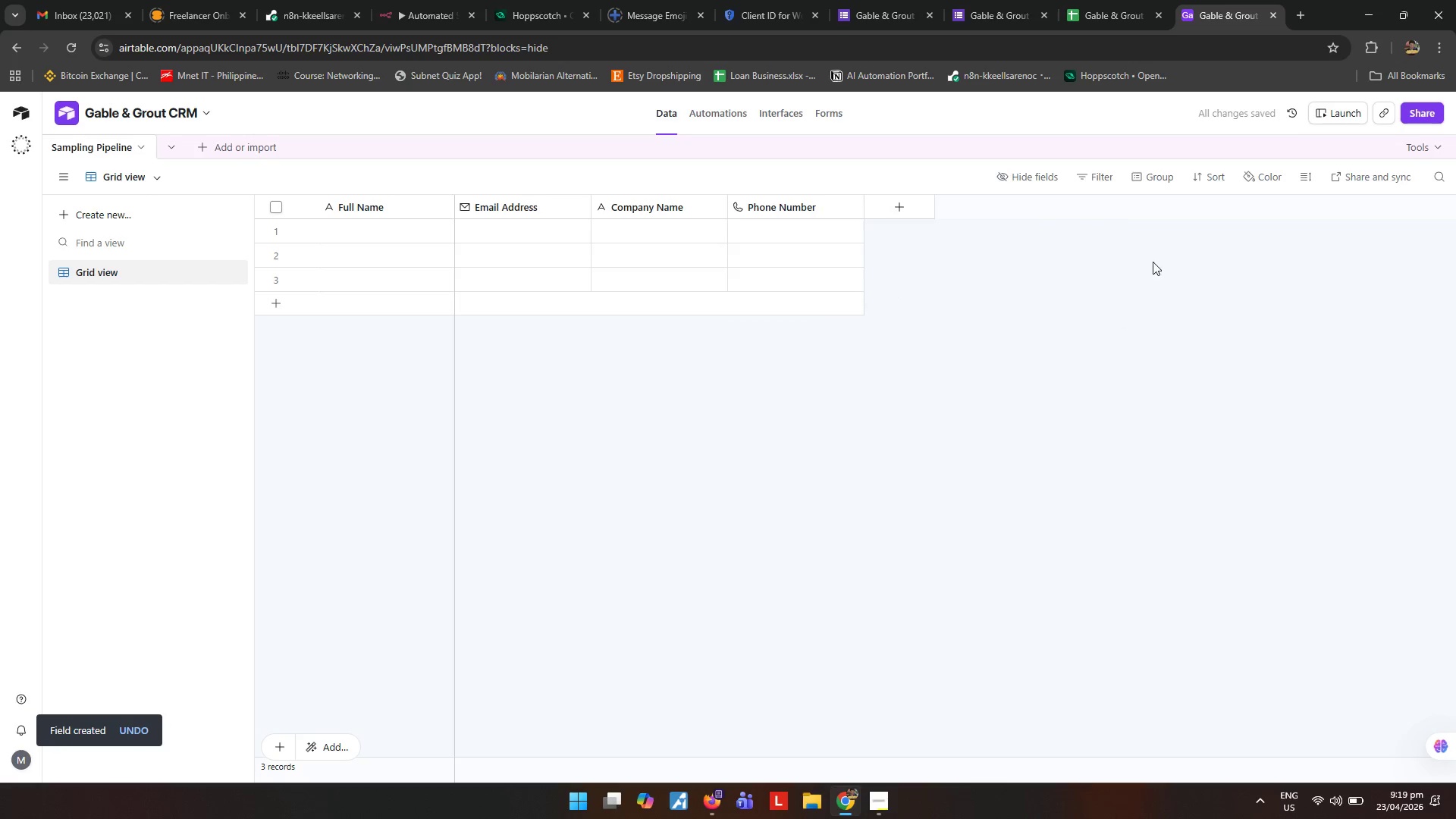 
left_click([908, 200])
 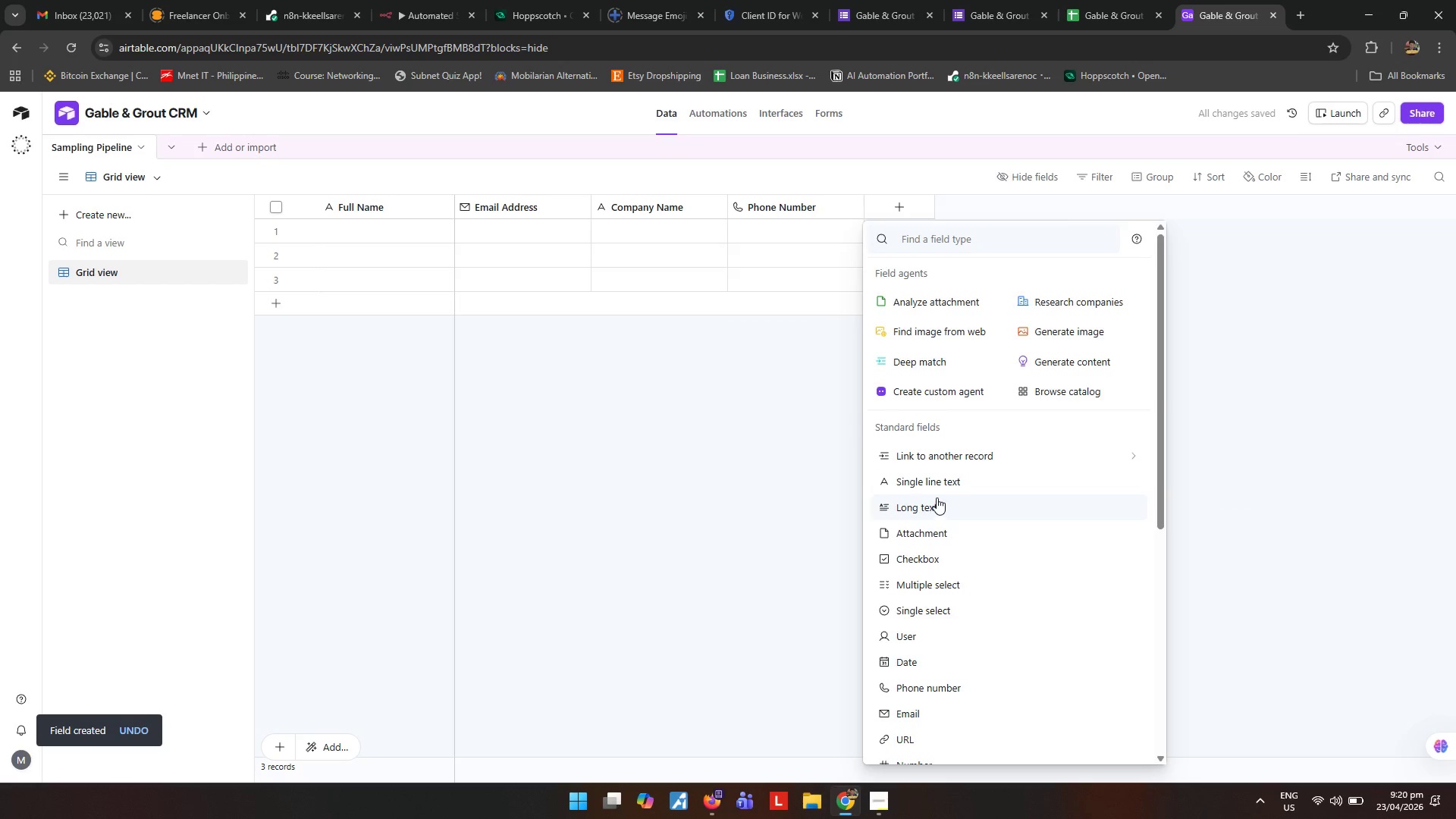 
type(Shipping Address)
 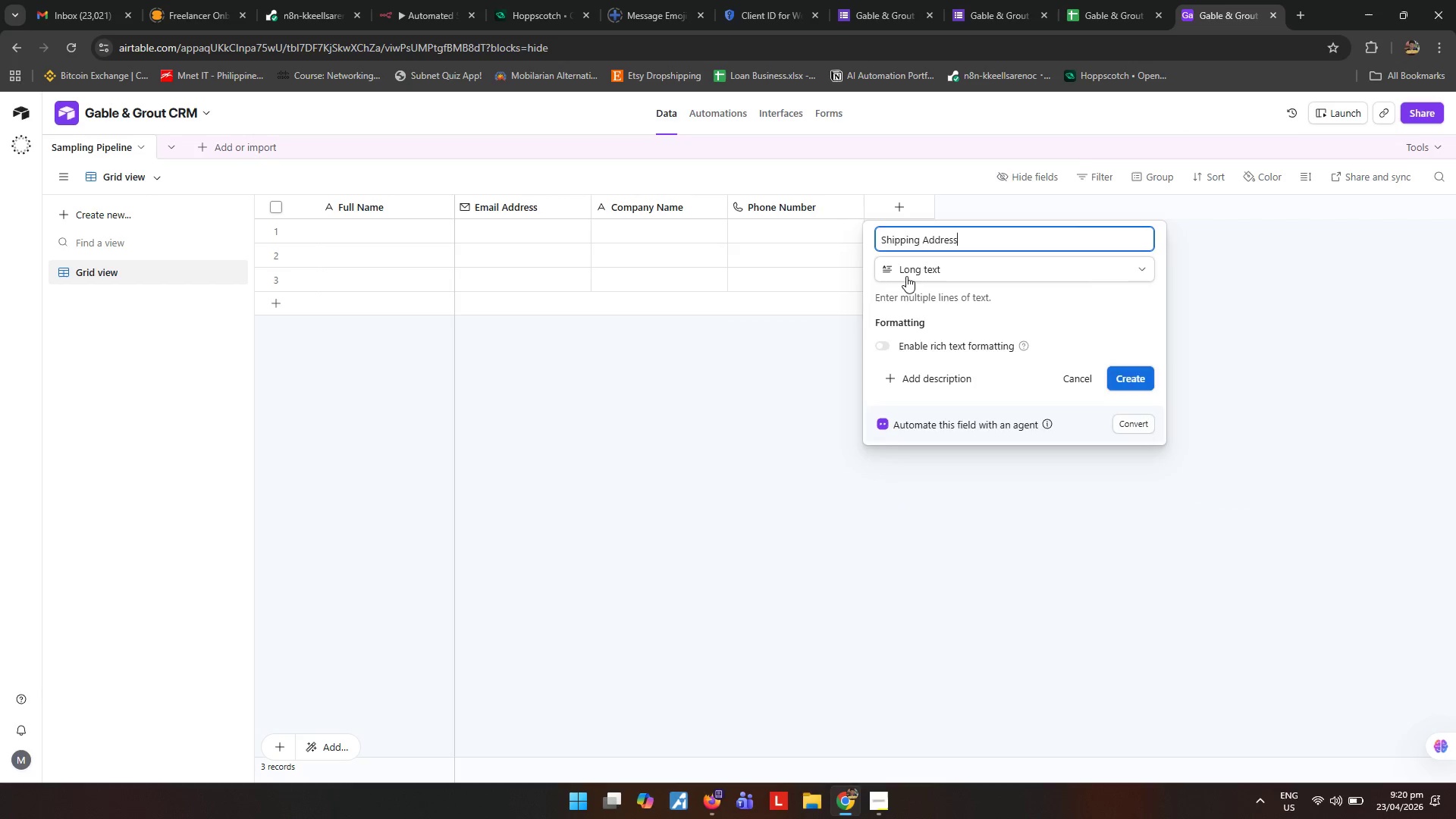 
key(Enter)
 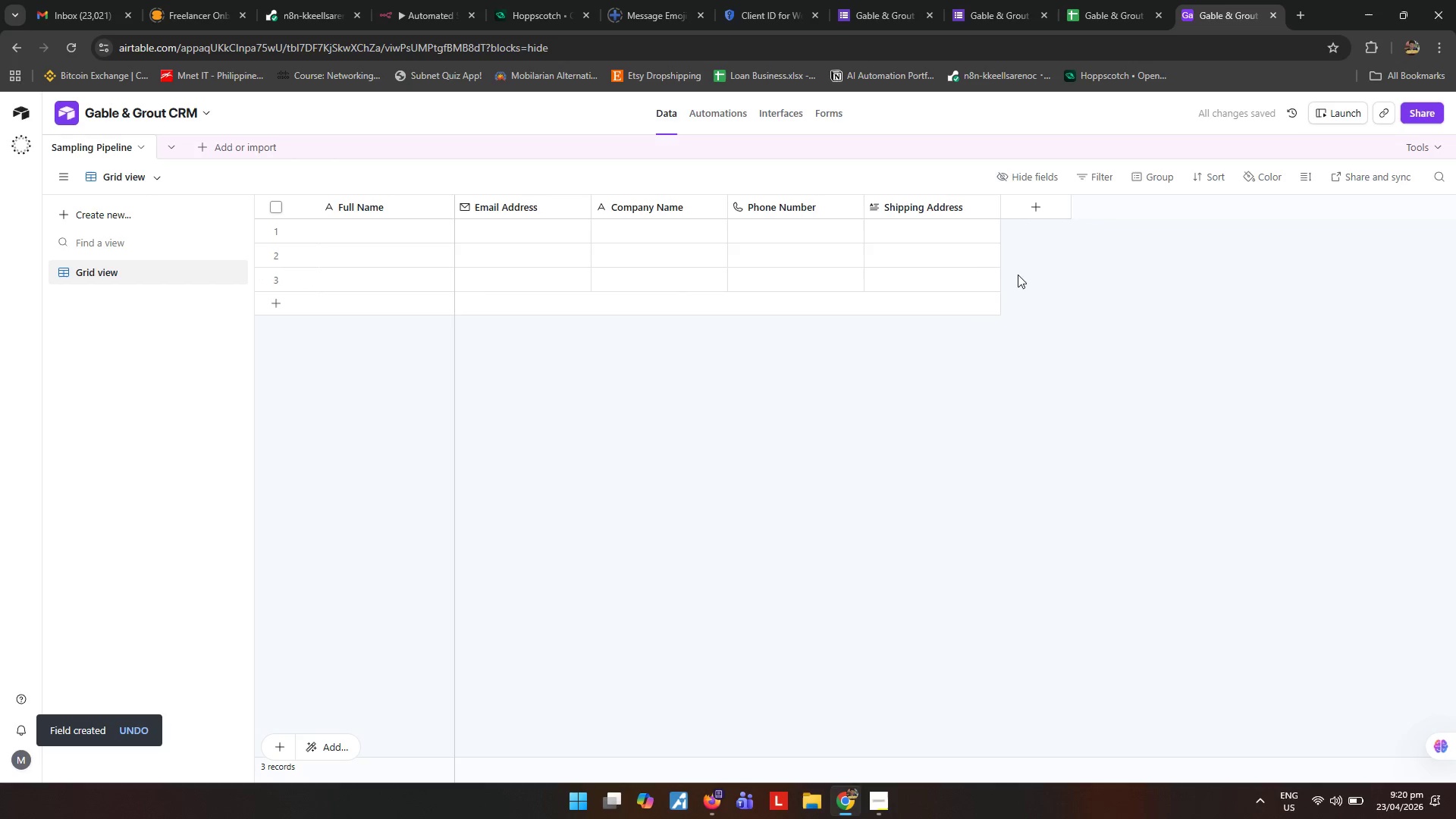 
left_click([1034, 206])
 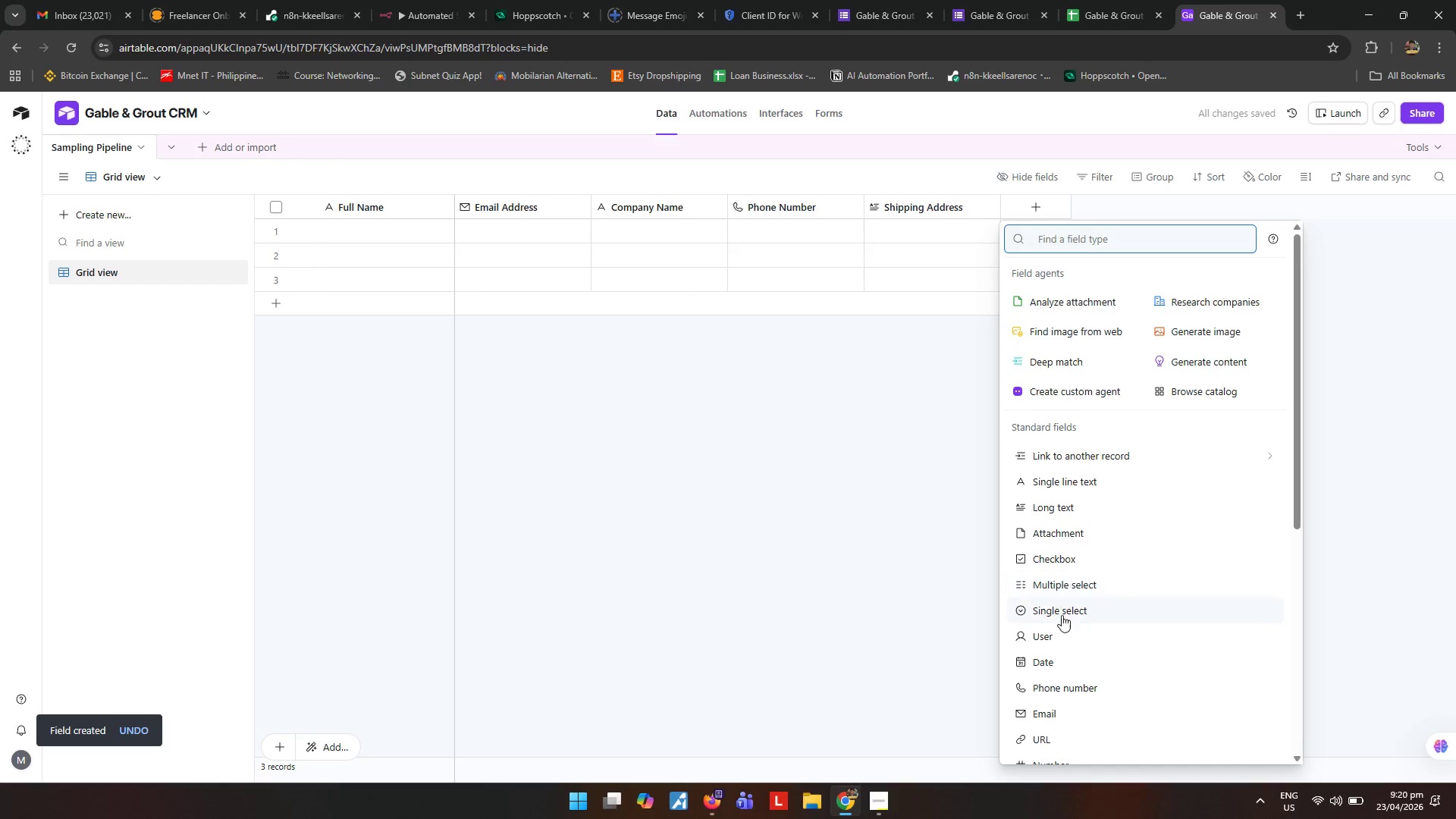 
left_click([1062, 617])
 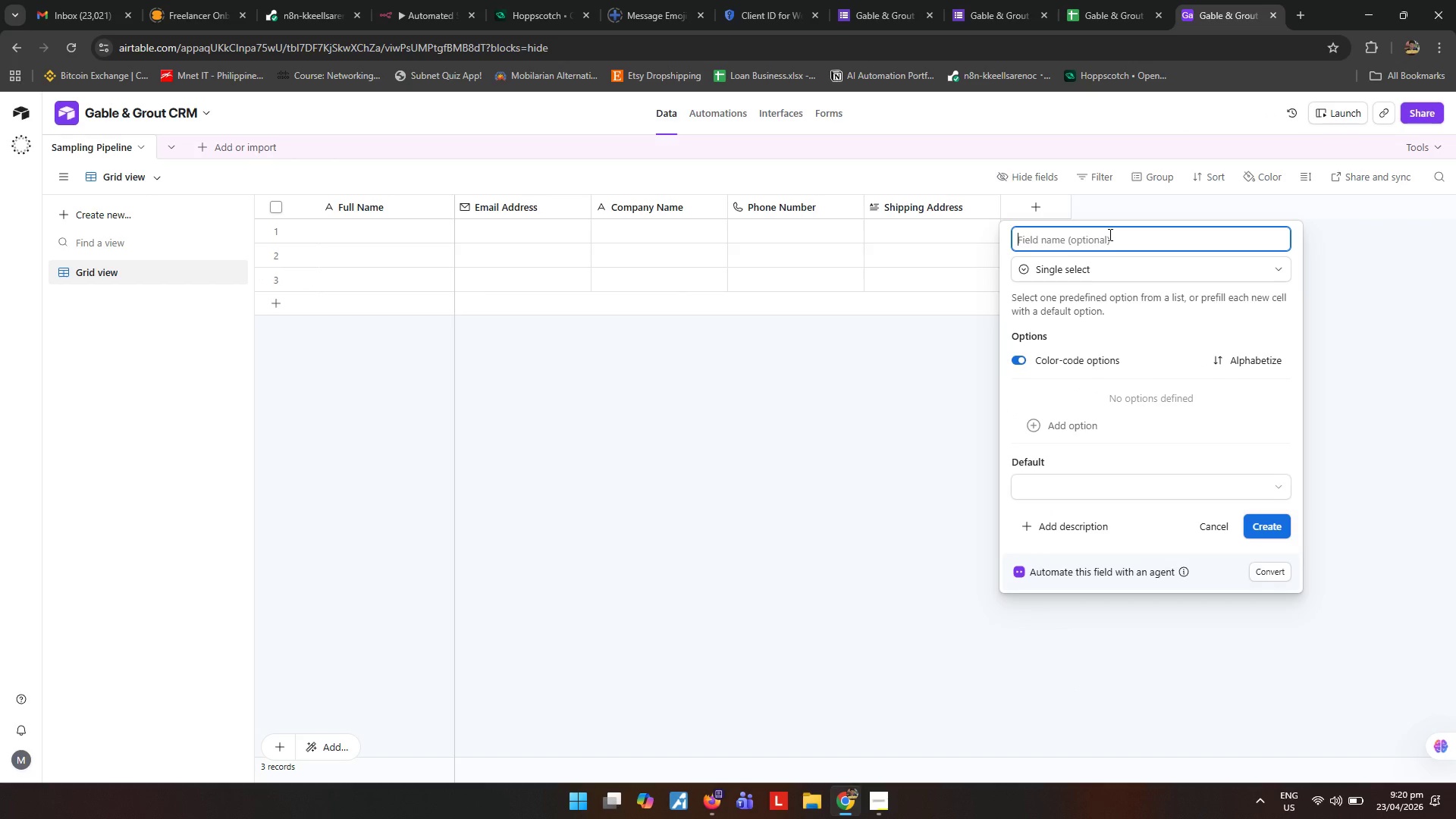 
type(Tile MAte)
key(Backspace)
key(Backspace)
key(Backspace)
type(aterial)
 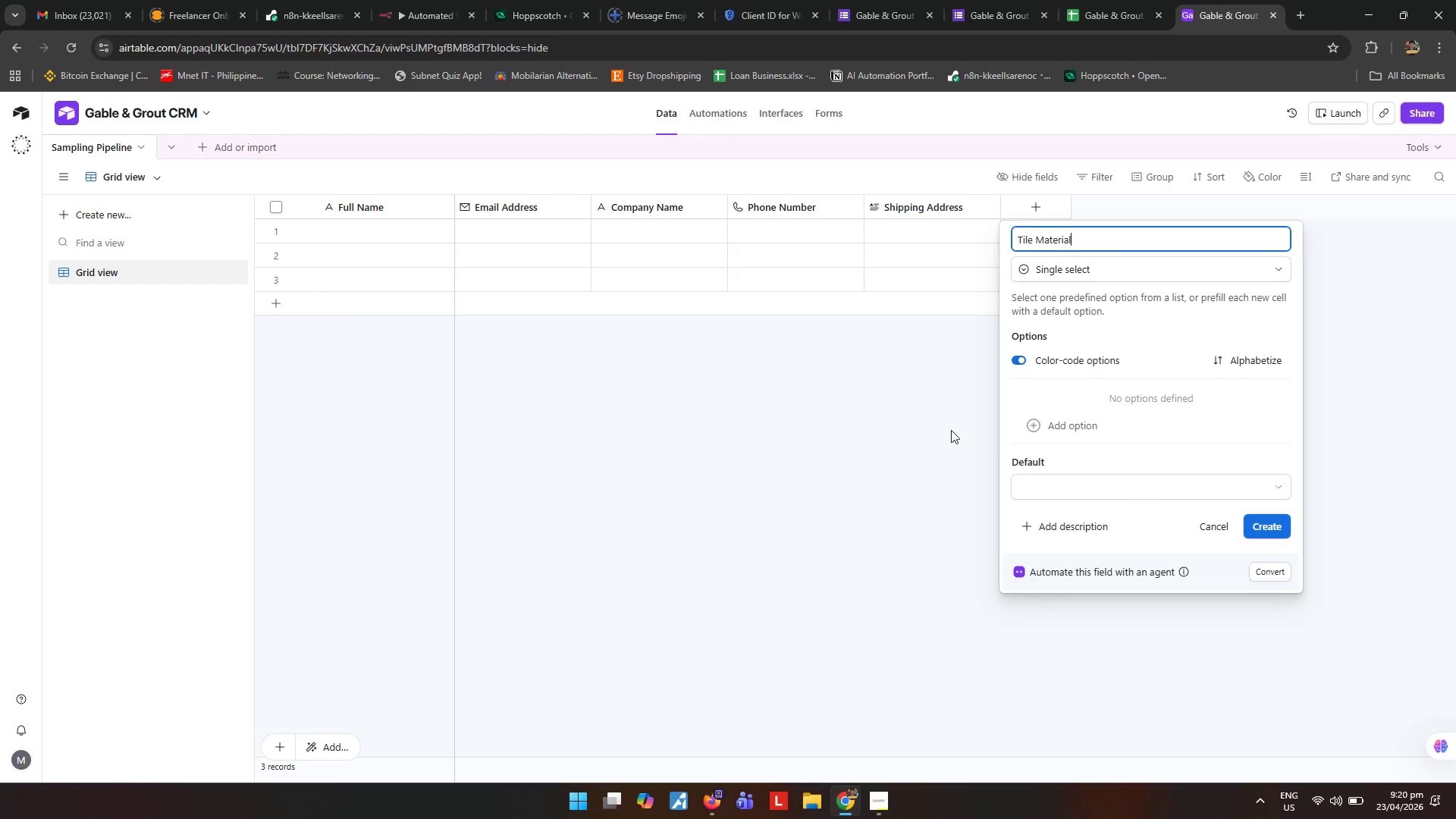 
left_click([1044, 421])
 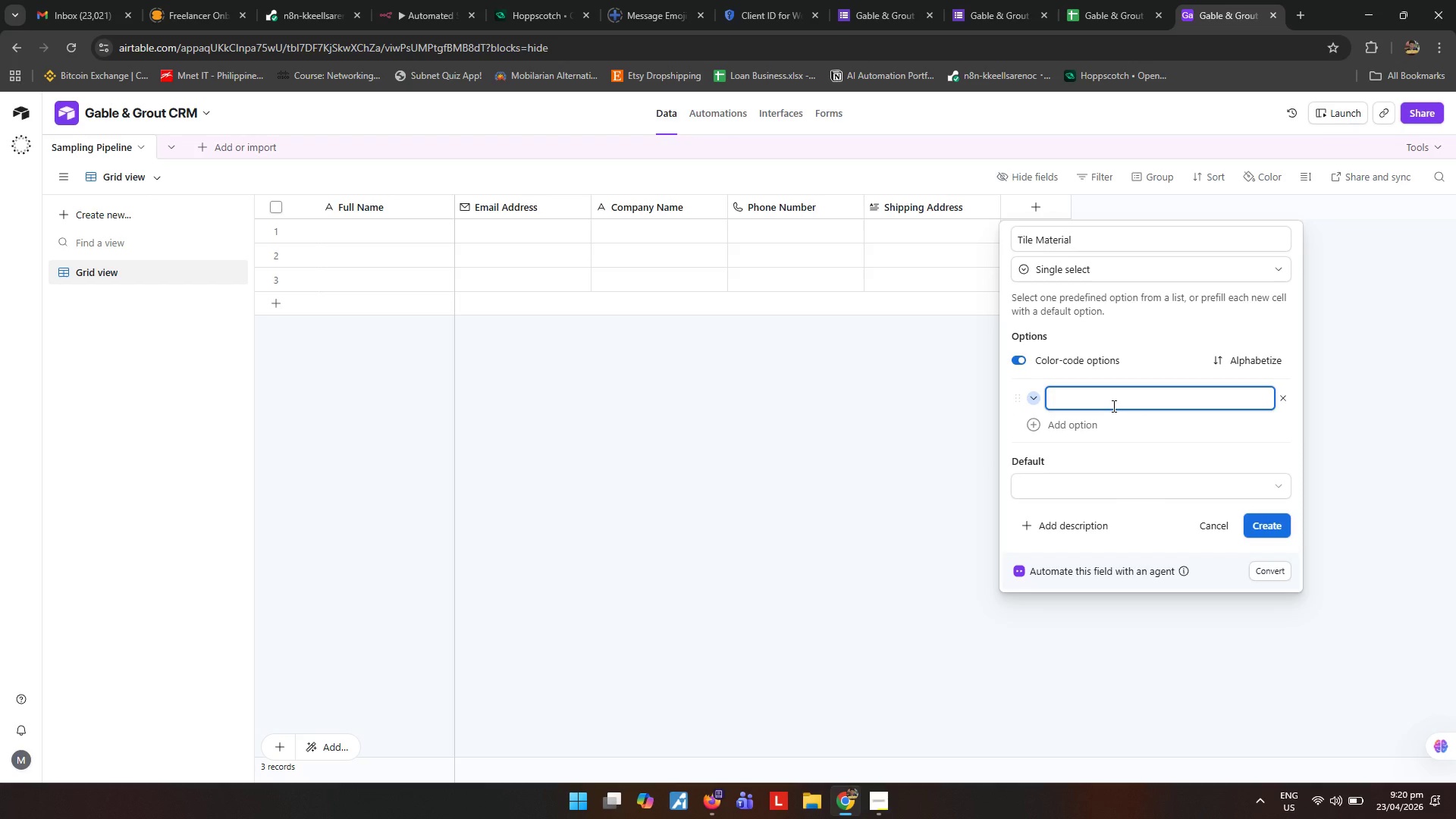 
type(Ceramic)
 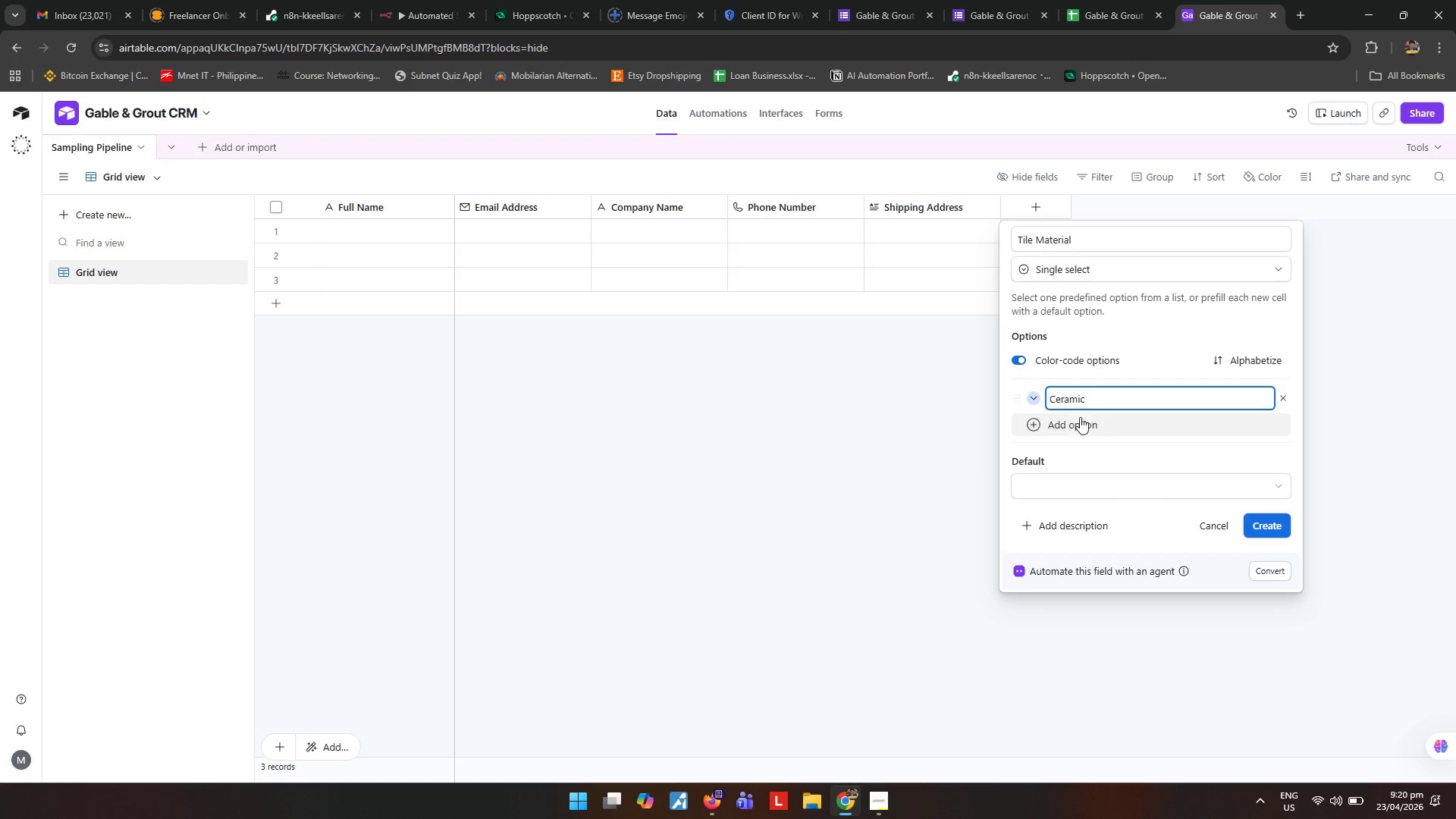 
left_click([1077, 422])
 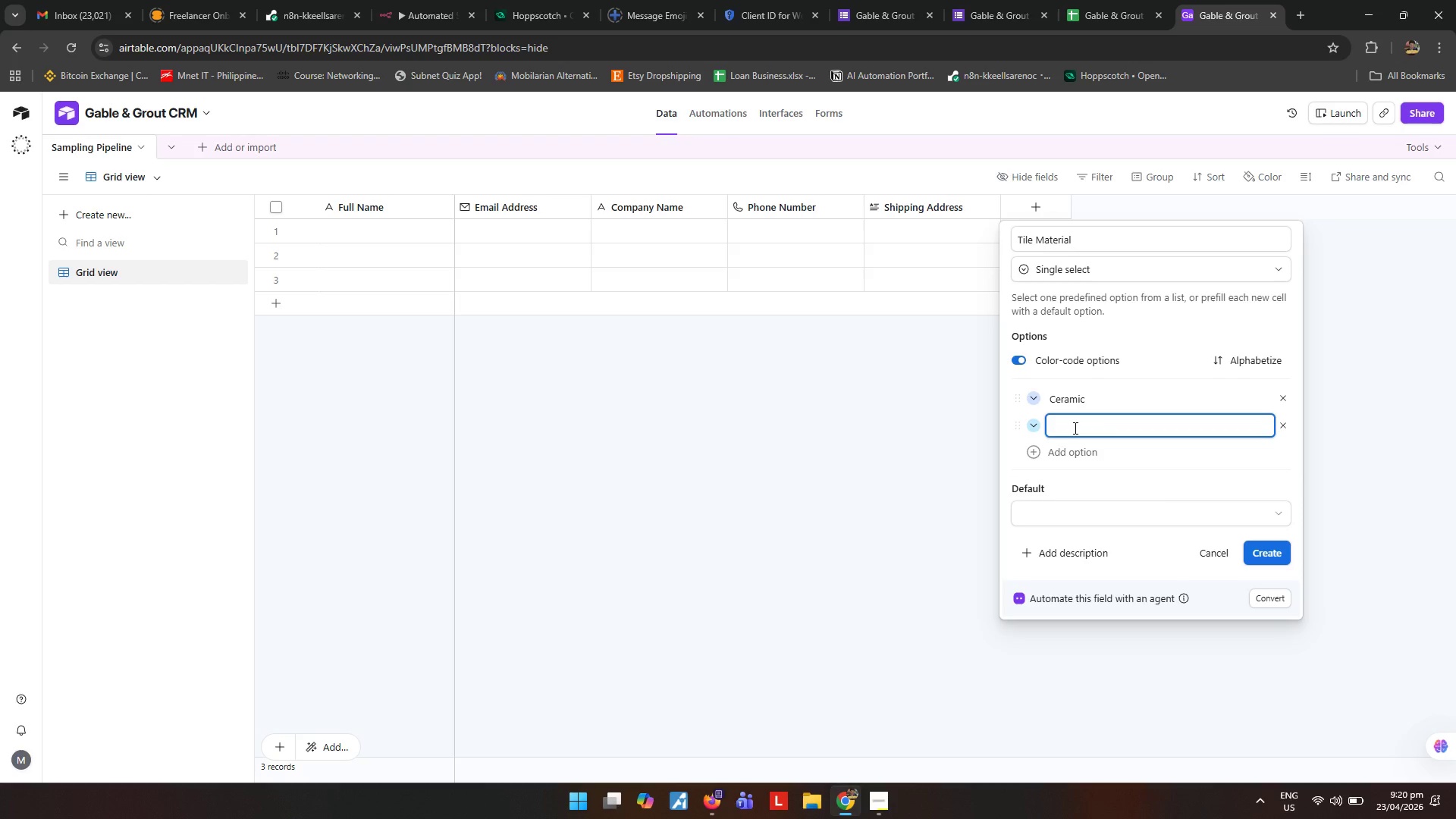 
type(Poe)
key(Backspace)
type(rcelain)
 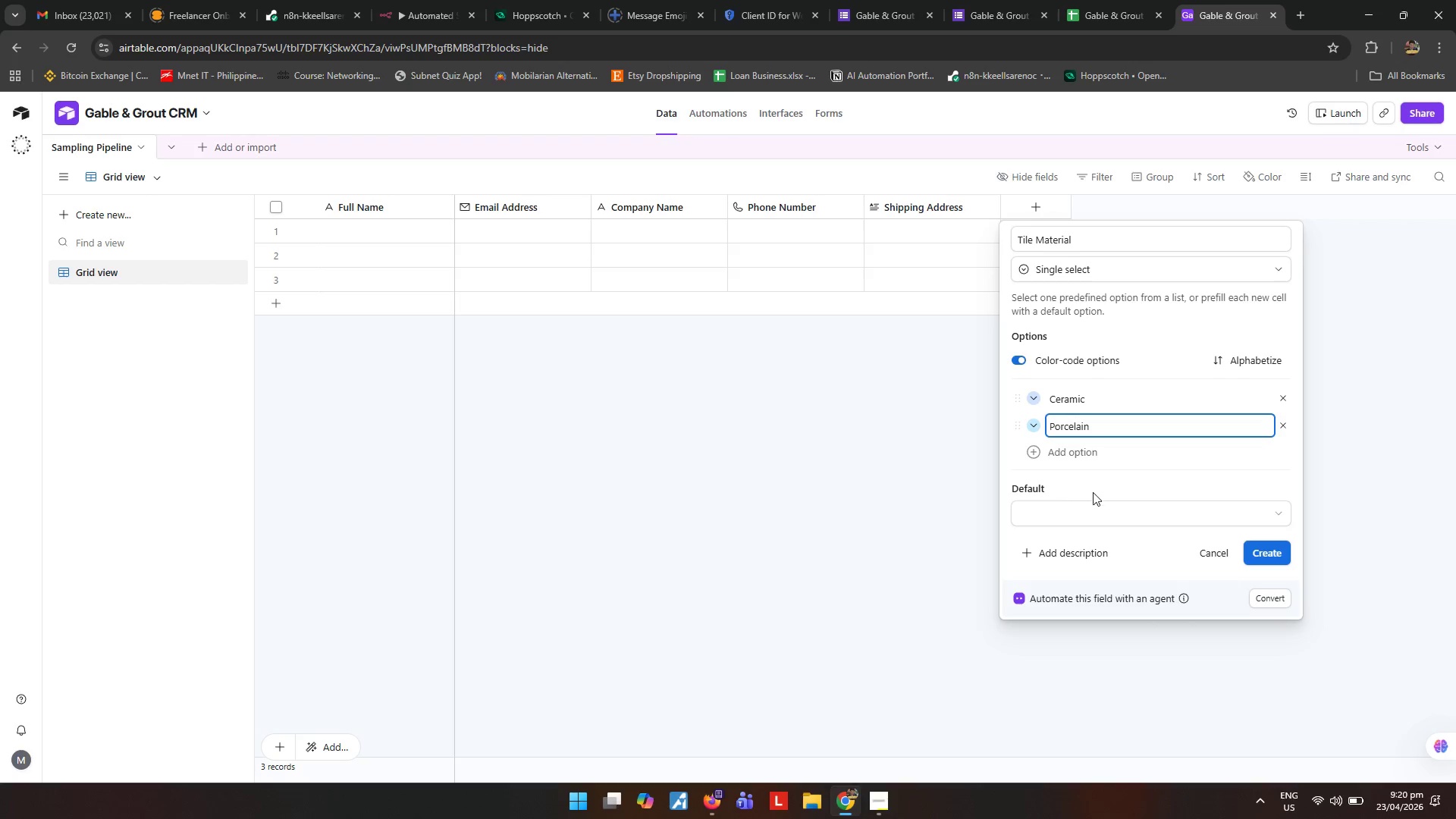 
left_click([1088, 457])
 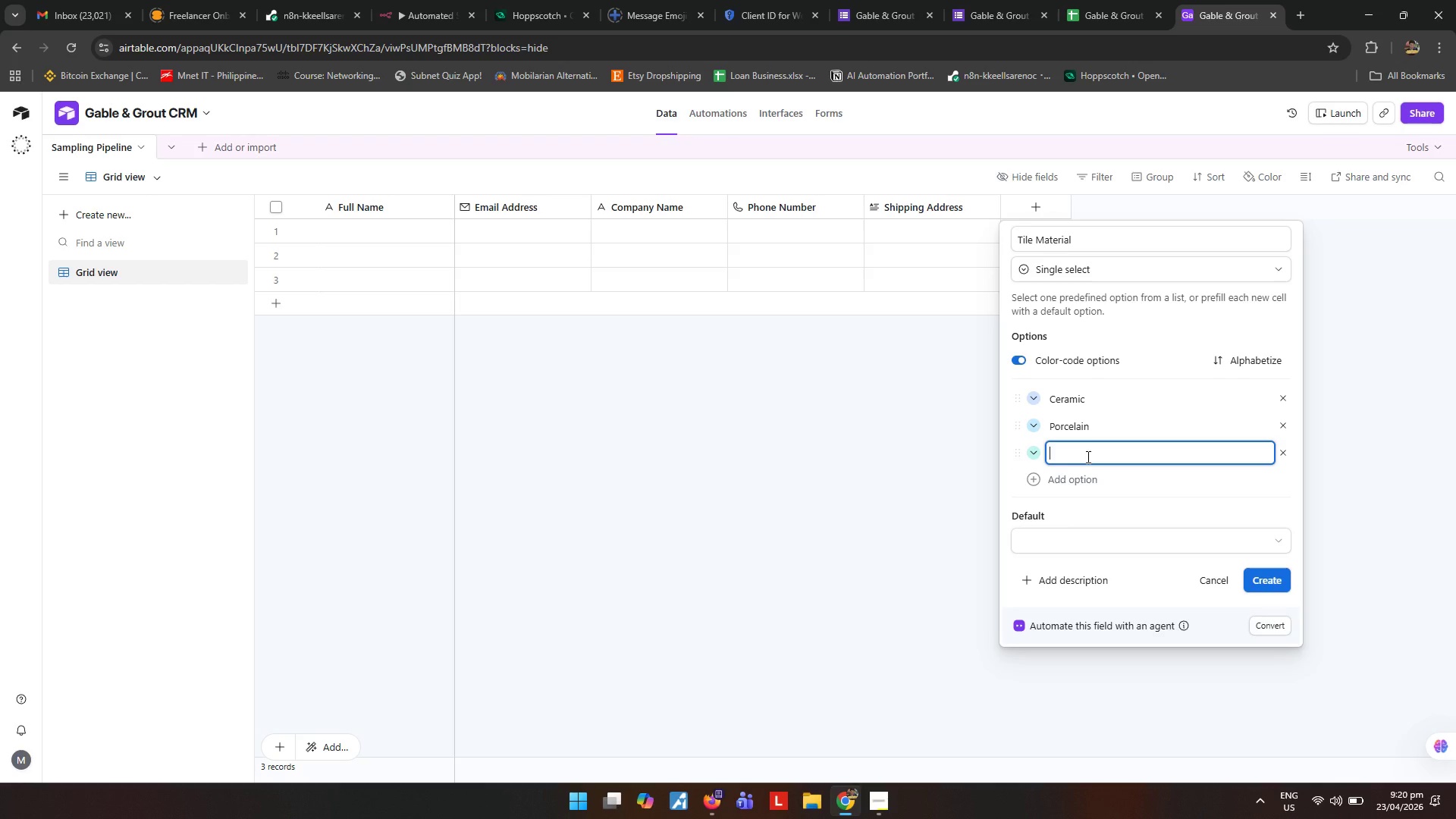 
type(Naturl)
key(Backspace)
type(al Stone)
 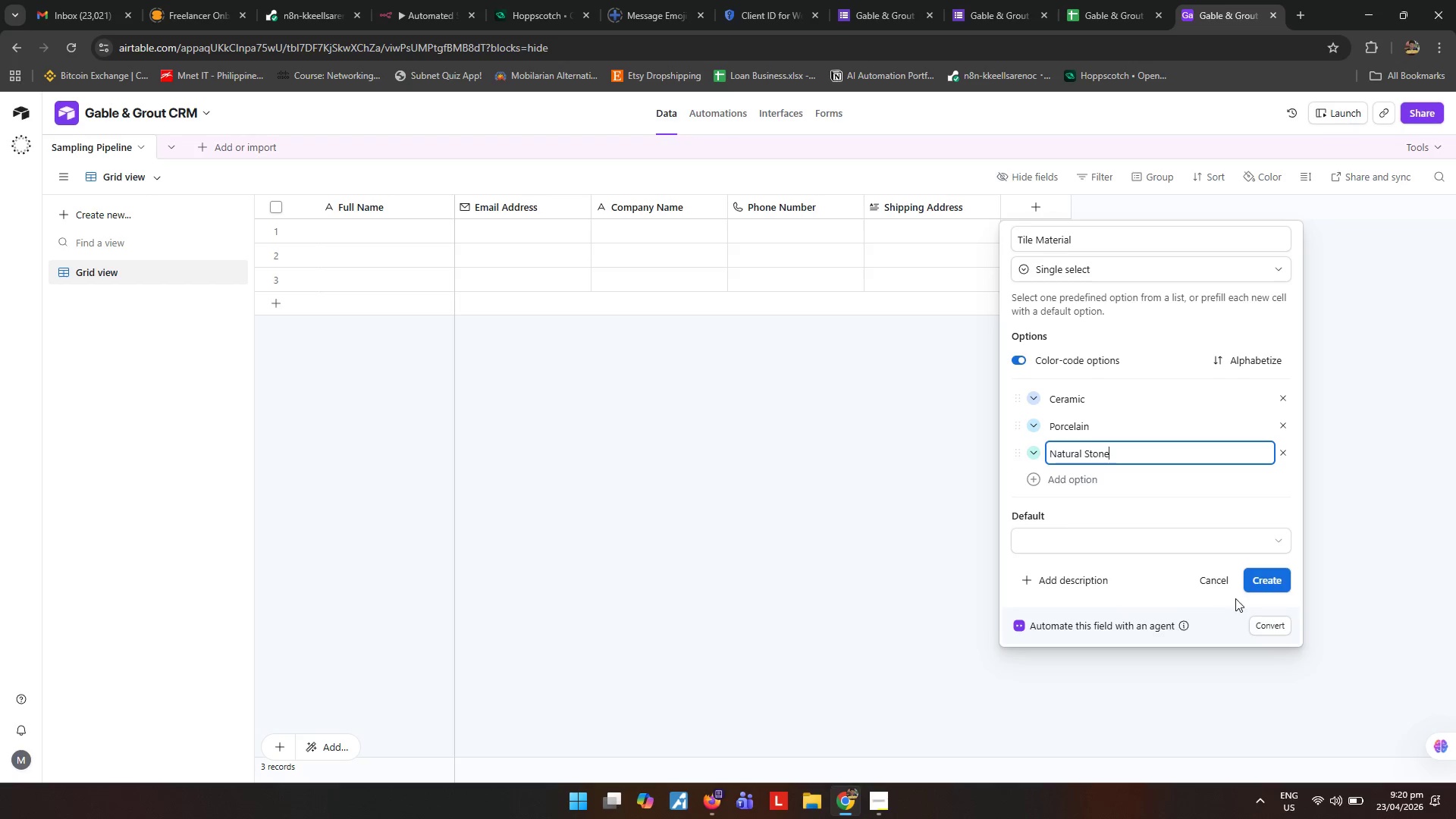 
left_click([1276, 578])
 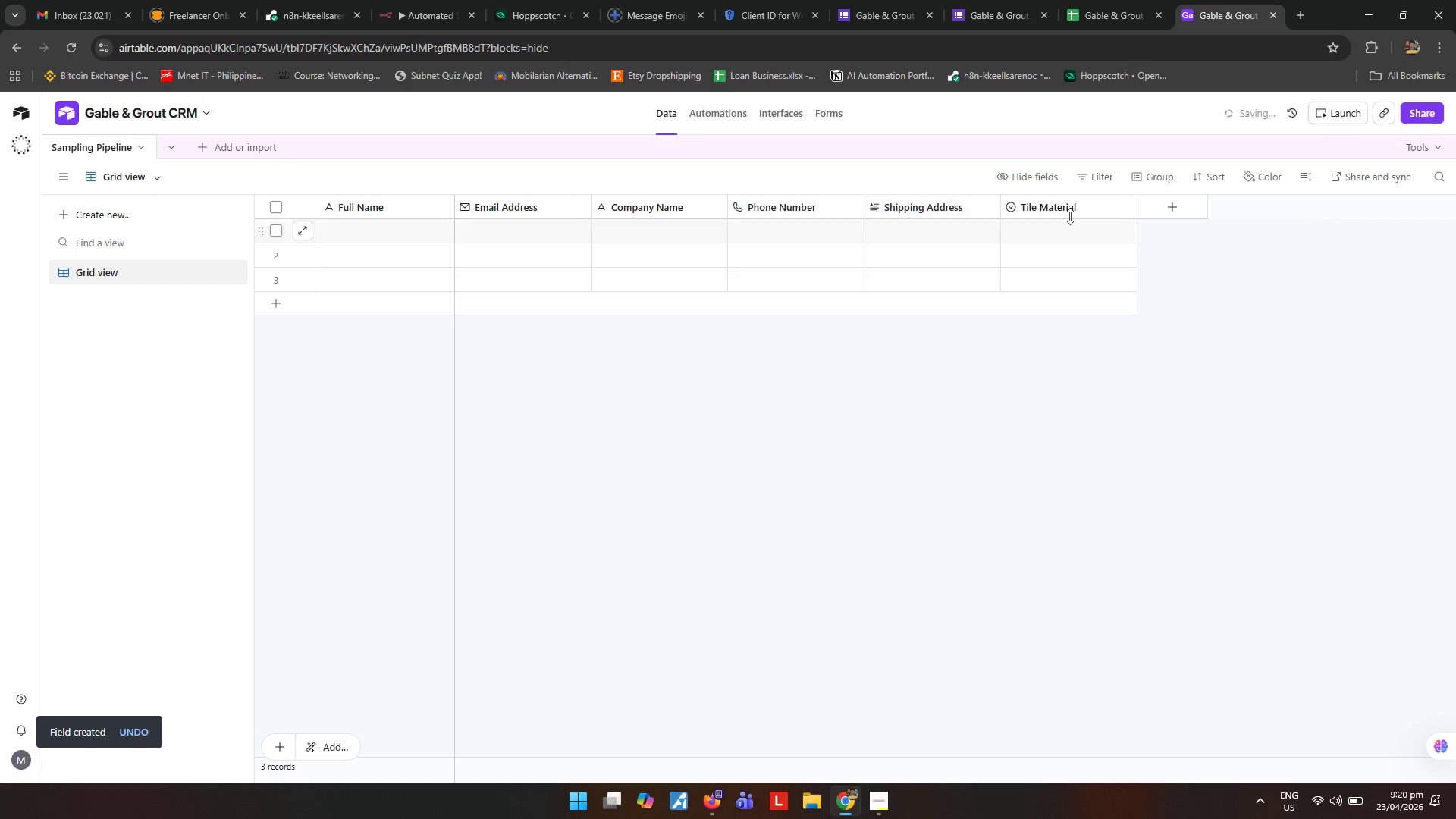 
mouse_move([1157, 186])
 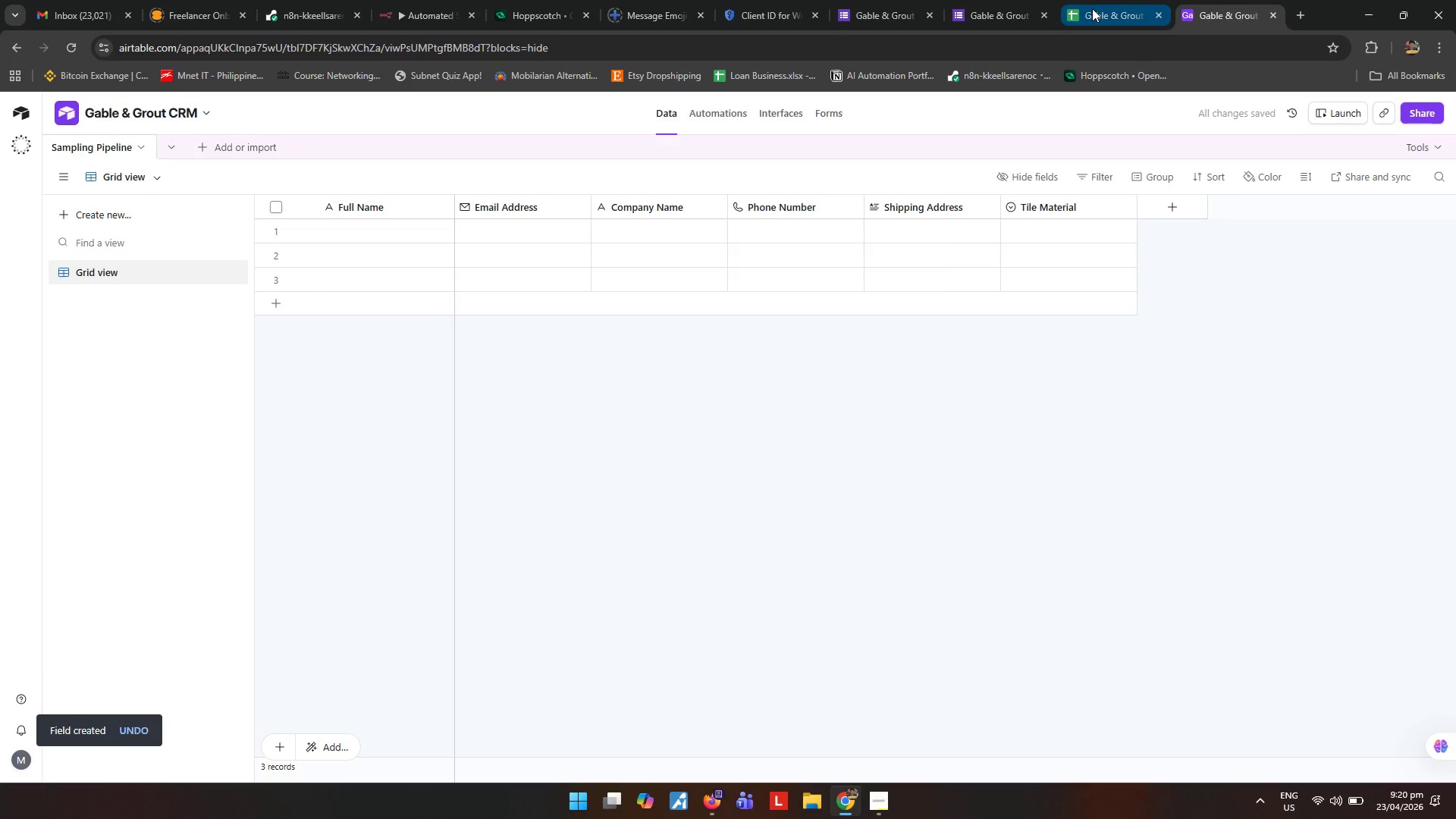 
left_click([1092, 8])
 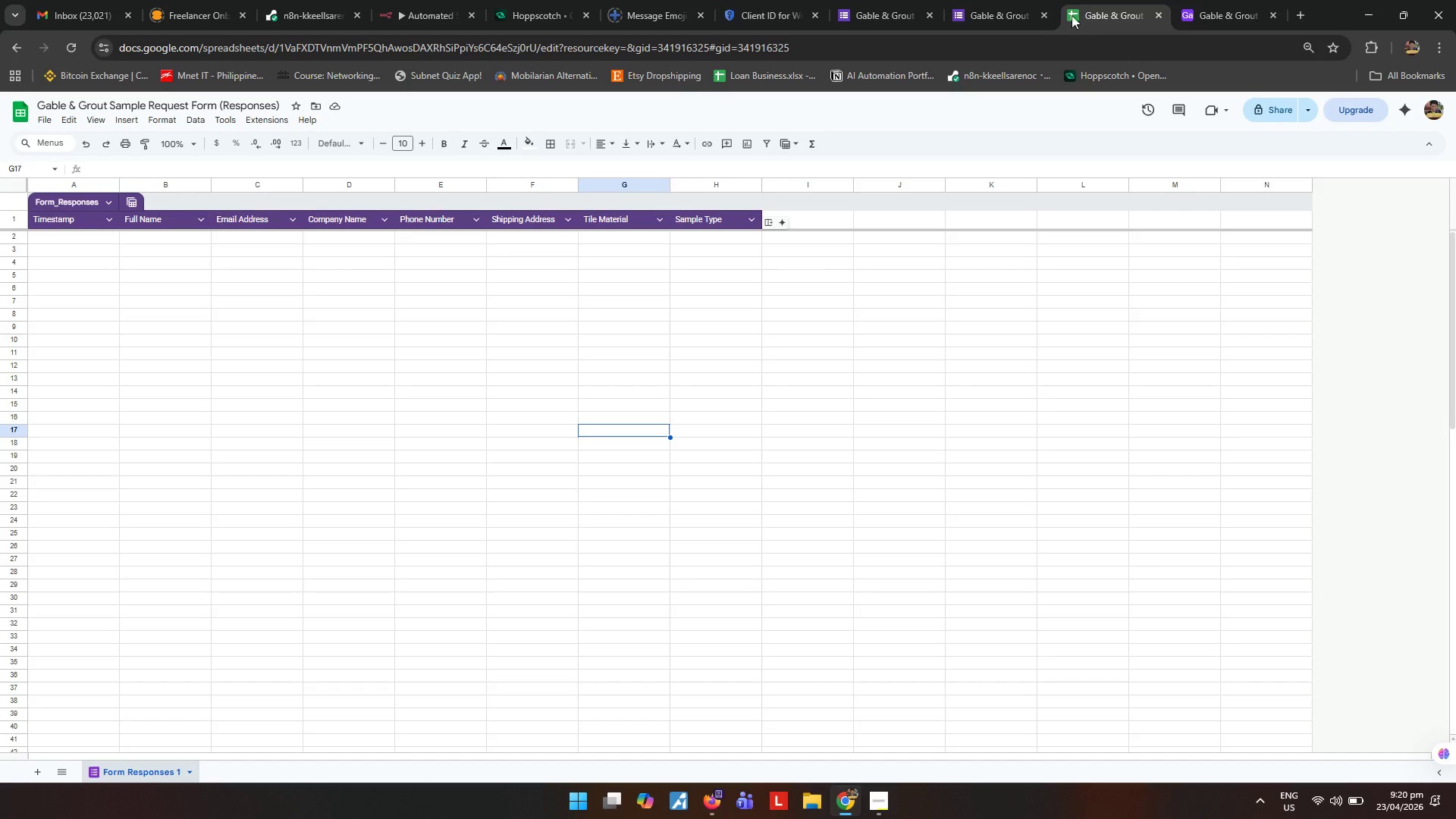 
mouse_move([991, 29])
 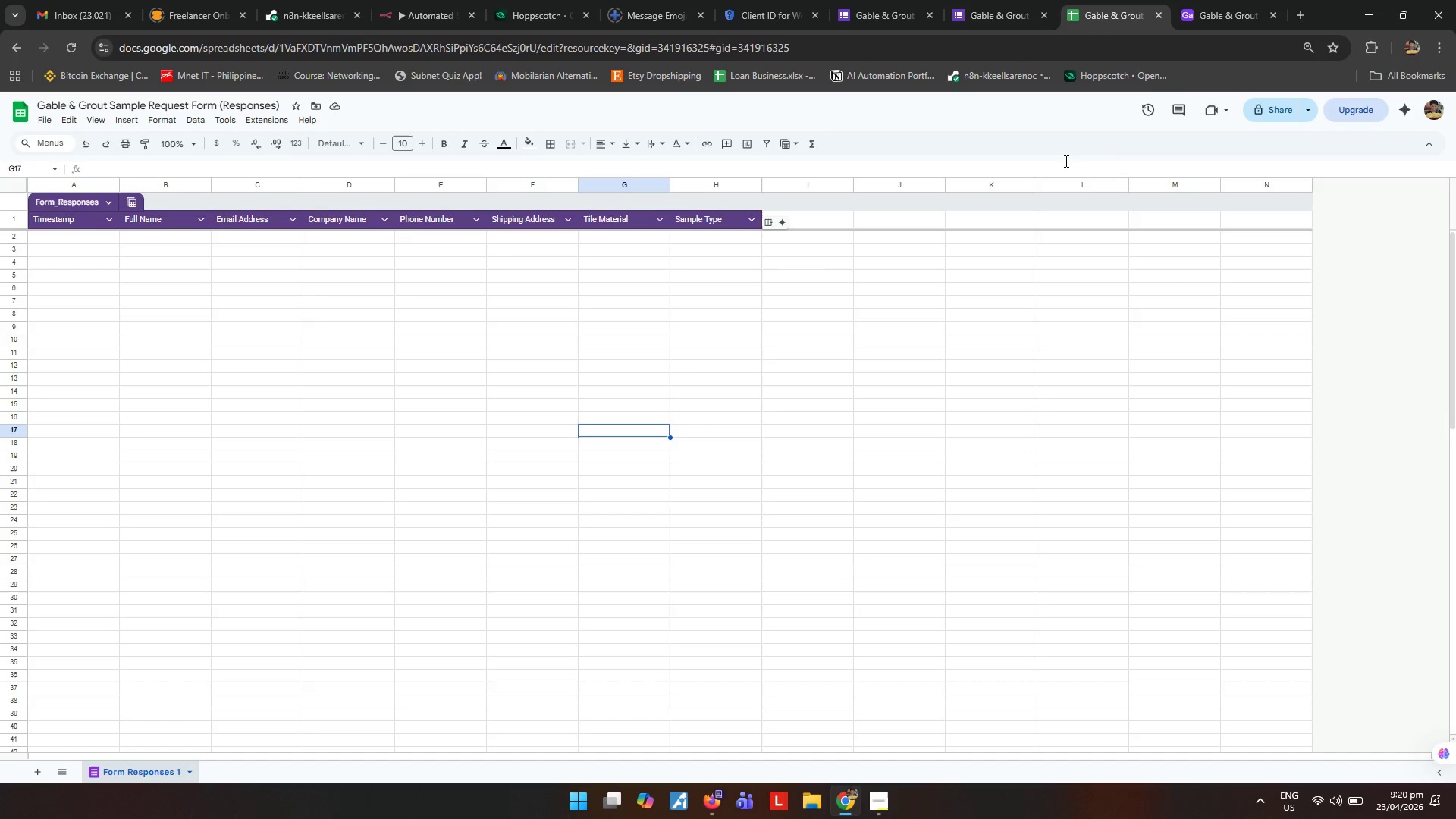 
left_click([1245, 16])
 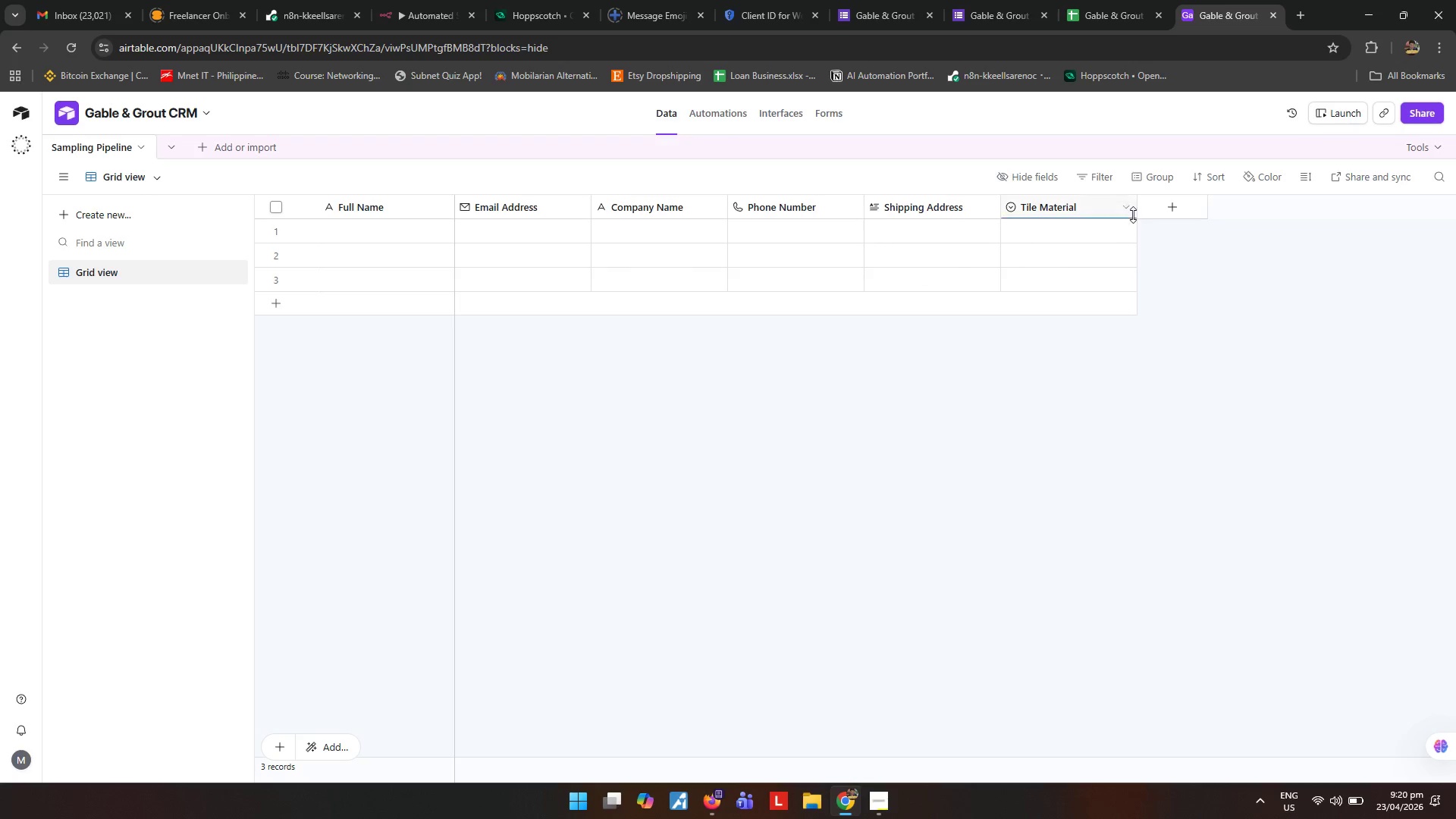 
left_click([1166, 208])
 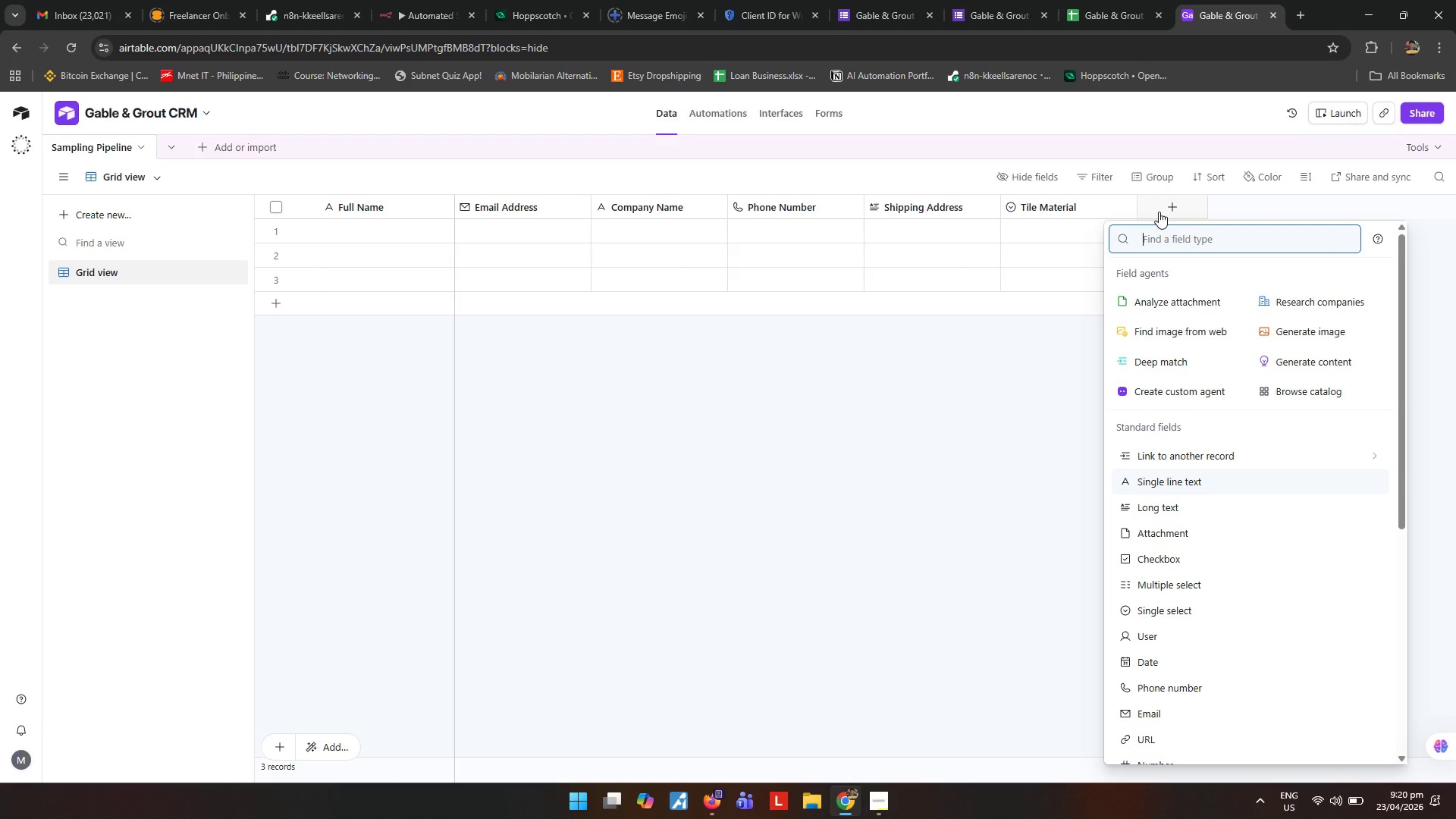 
hold_key(key=ShiftLeft, duration=0.86)
 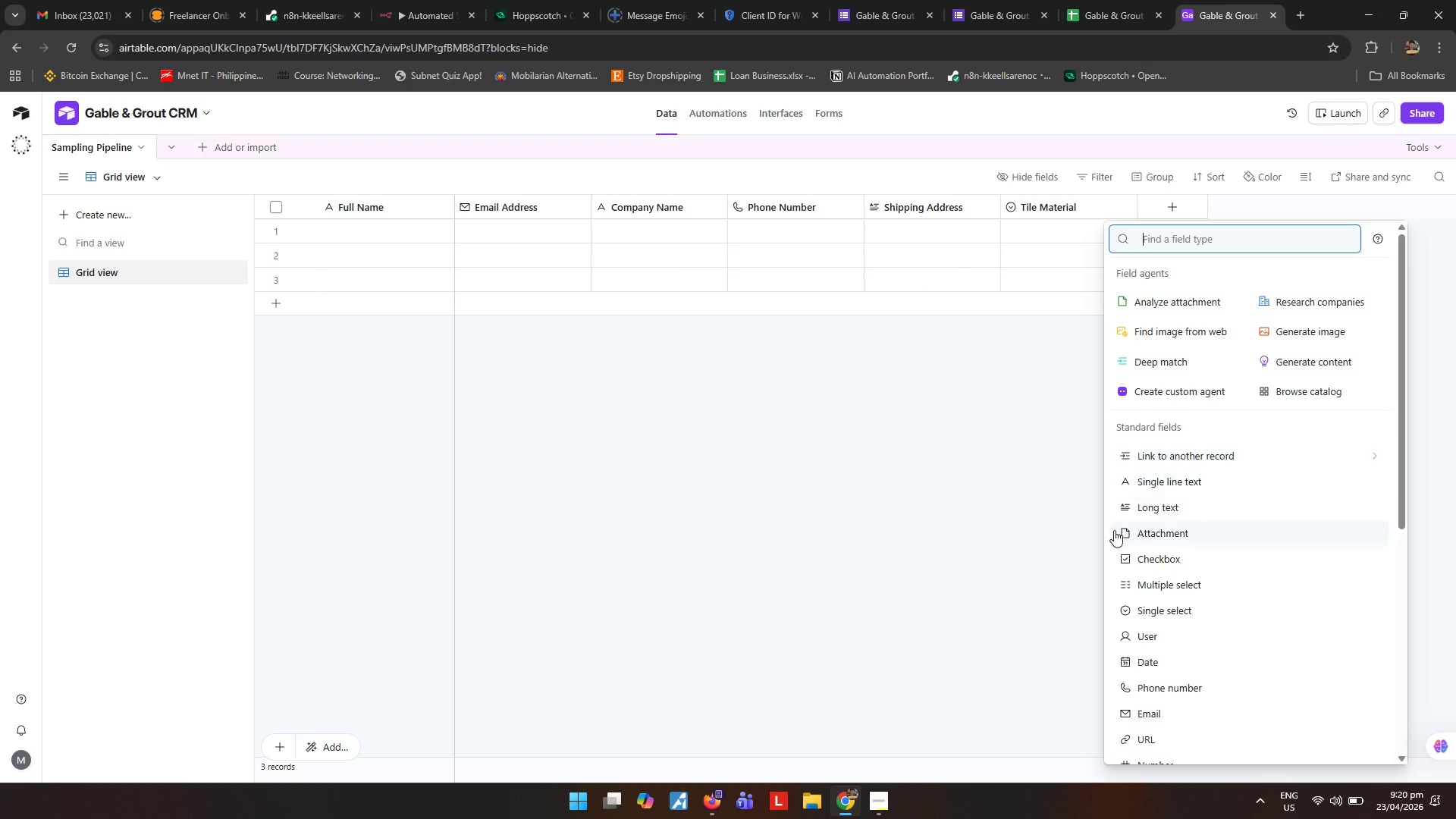 
left_click([1158, 603])
 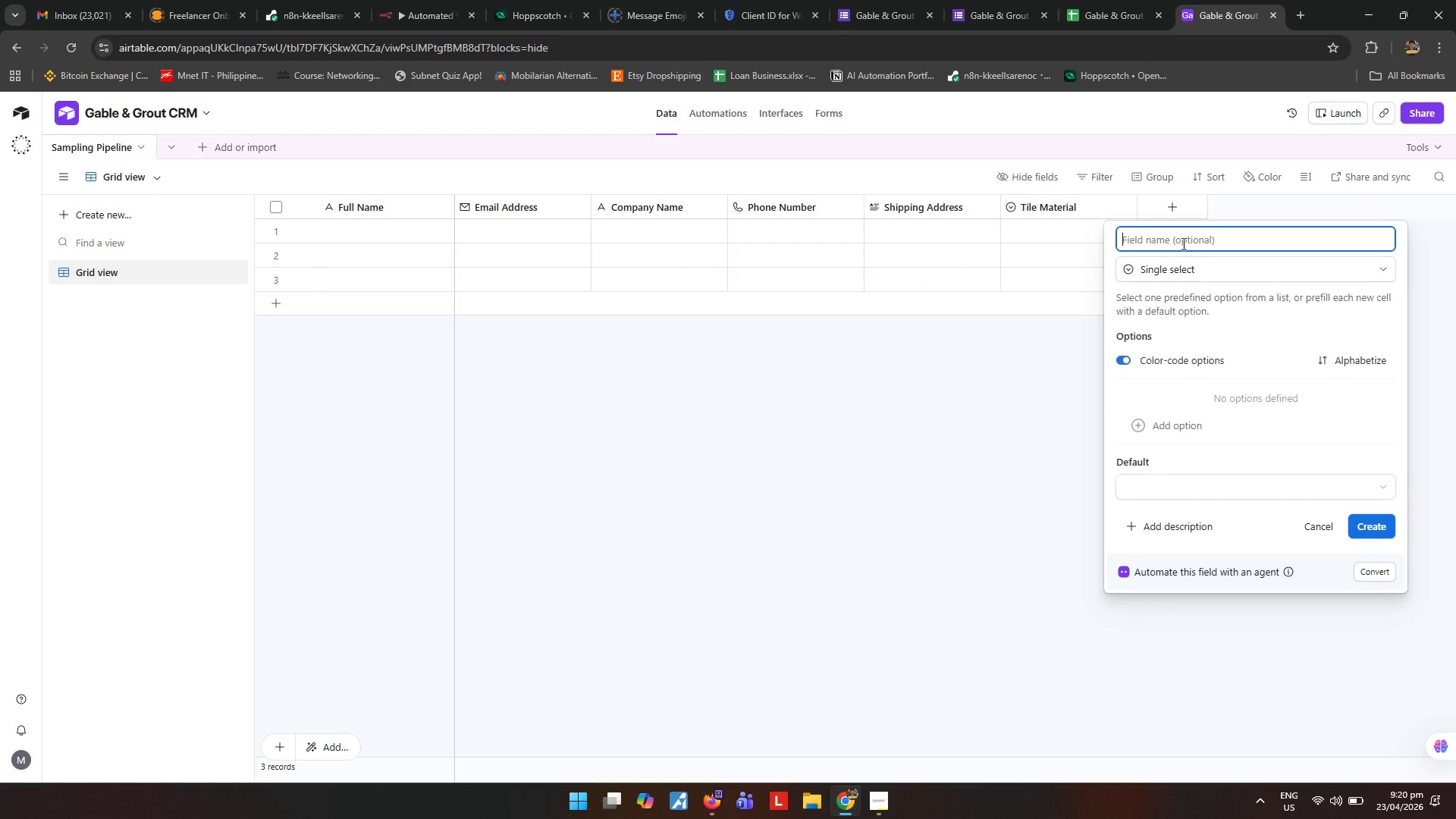 
type(Sample Type)
key(Backspace)
key(Backspace)
key(Backspace)
type(ype)
 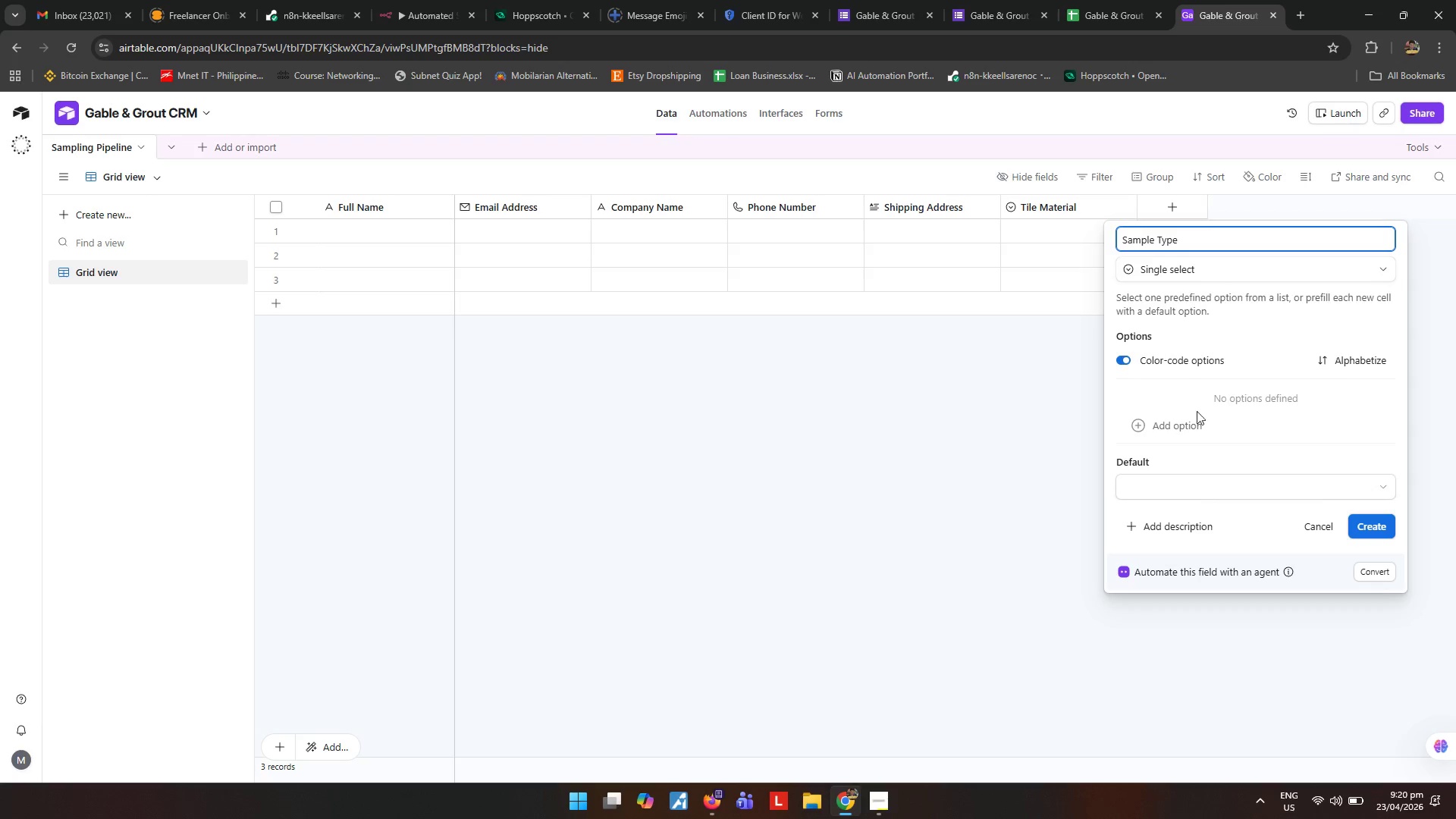 
left_click([1202, 420])
 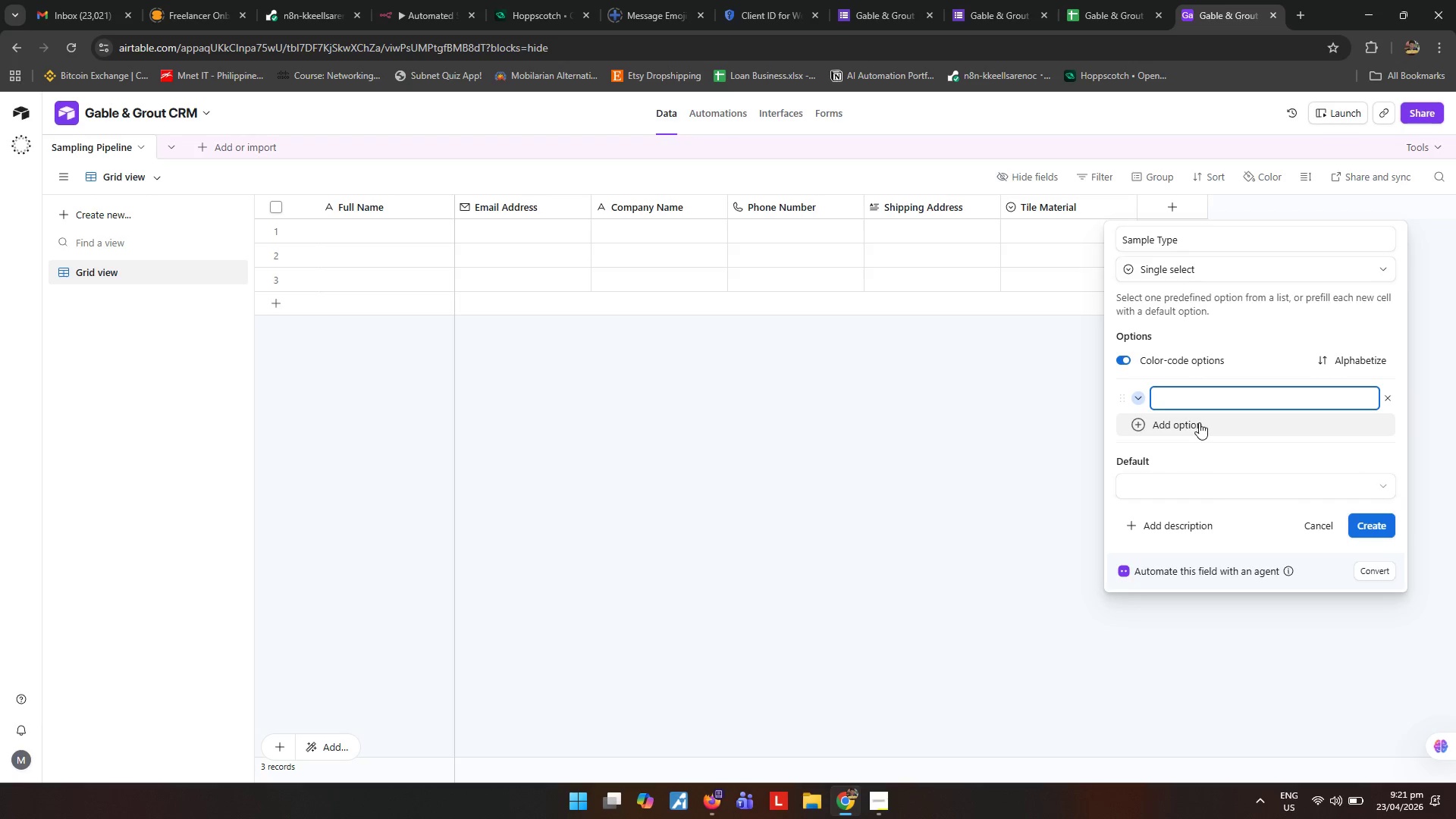 
wait(11.0)
 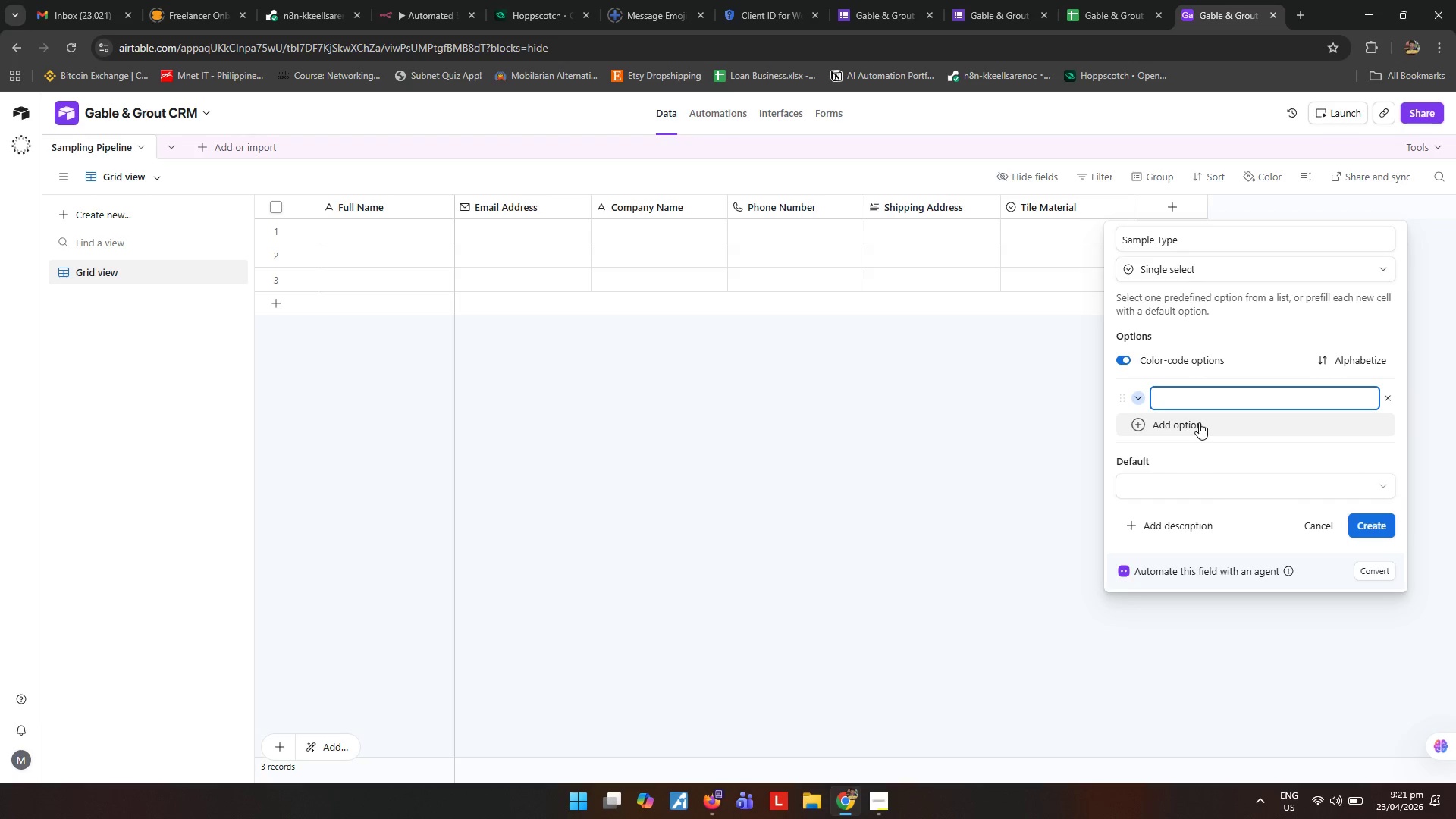 
type(Single Tile Sample)
 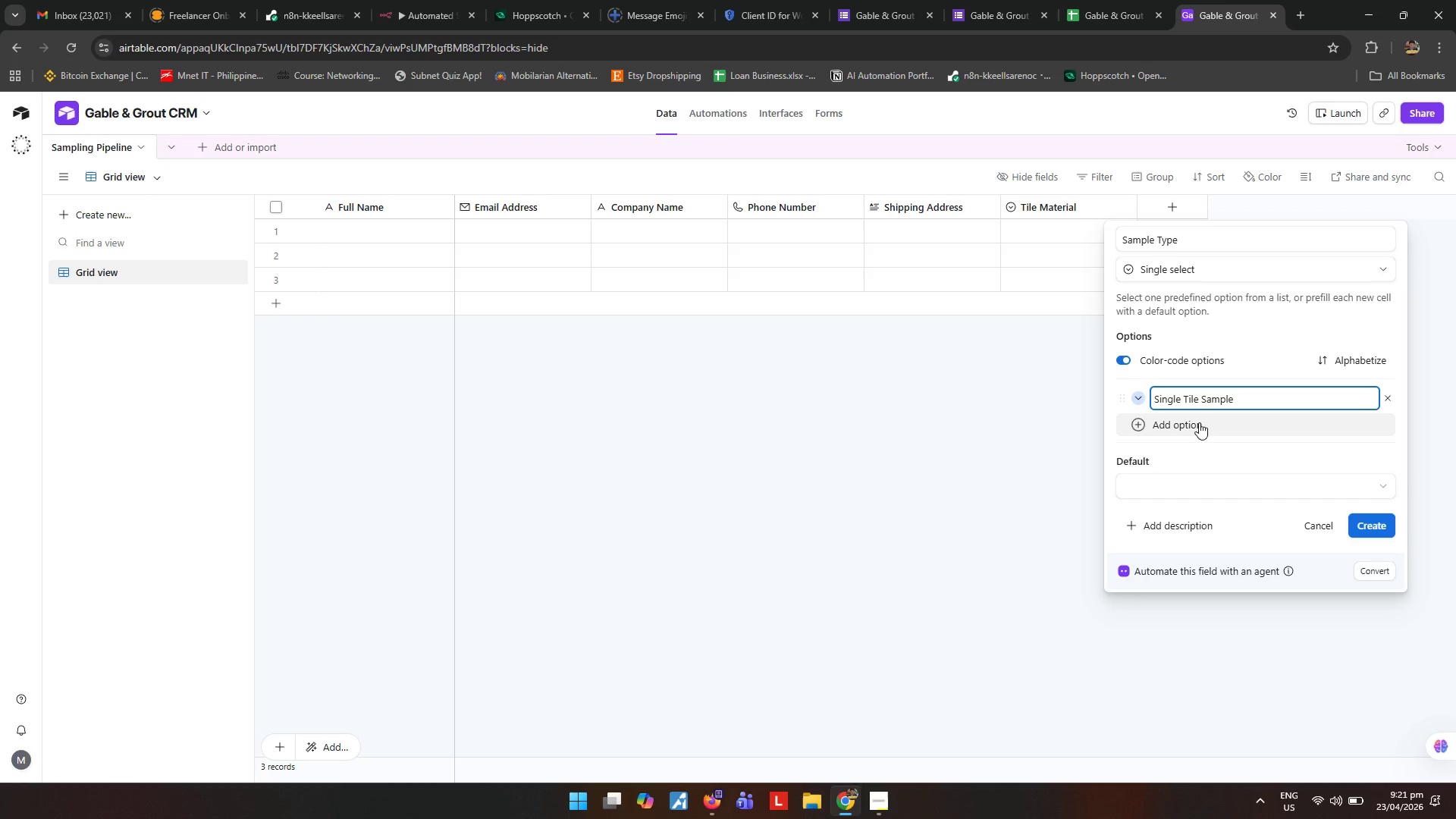 
left_click([1199, 422])
 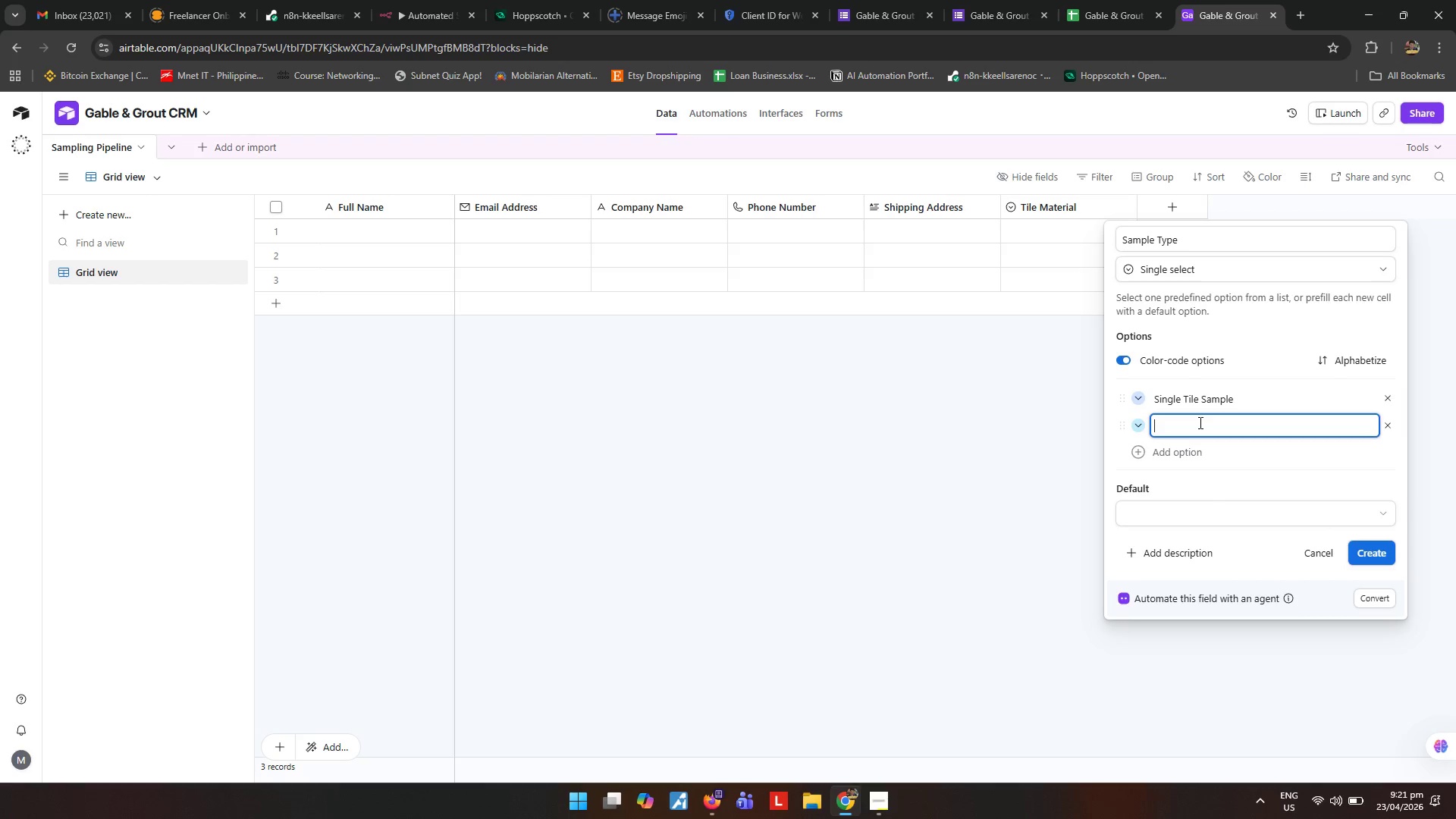 
type(Swatch Set)
 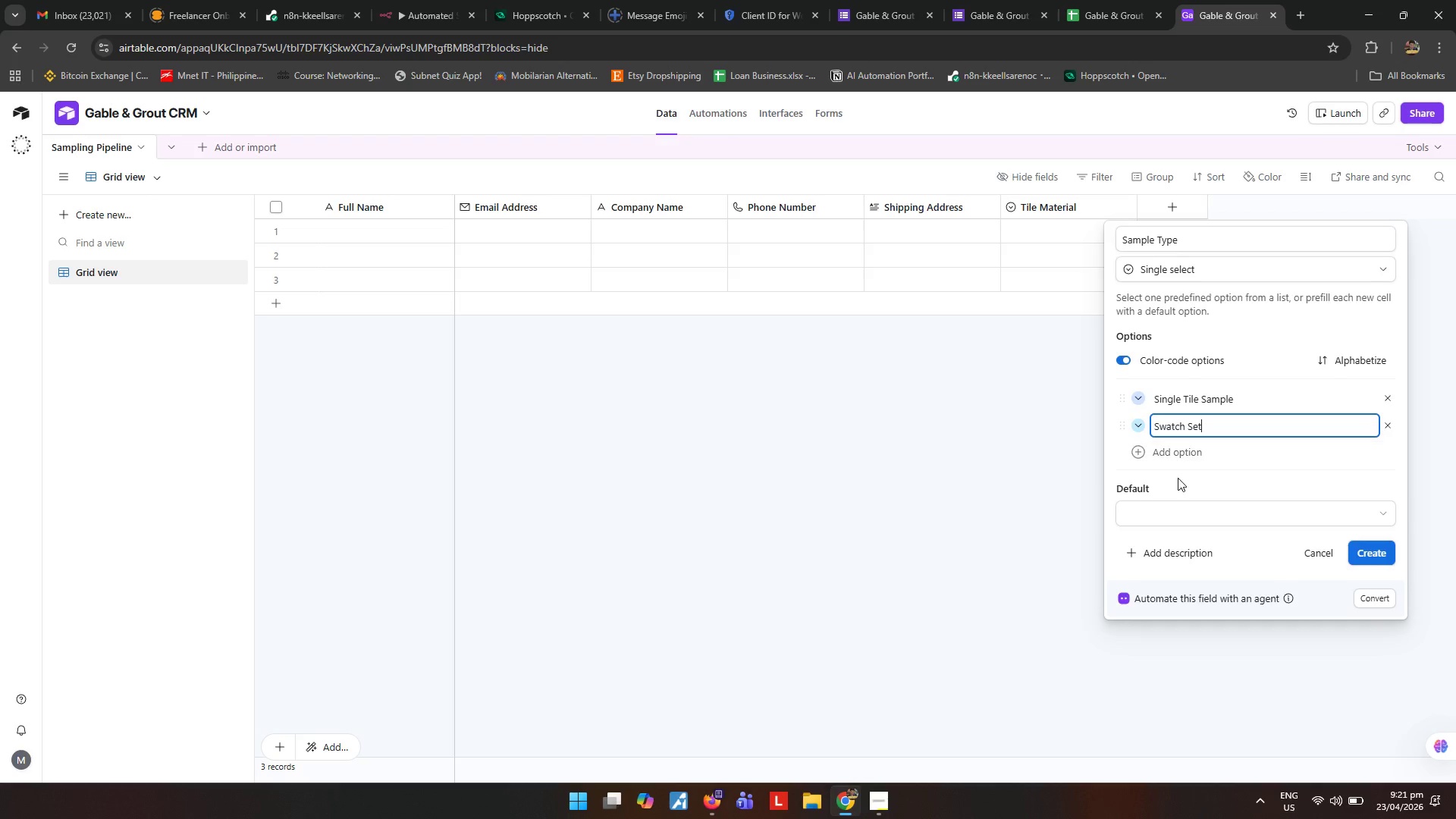 
left_click([1193, 451])
 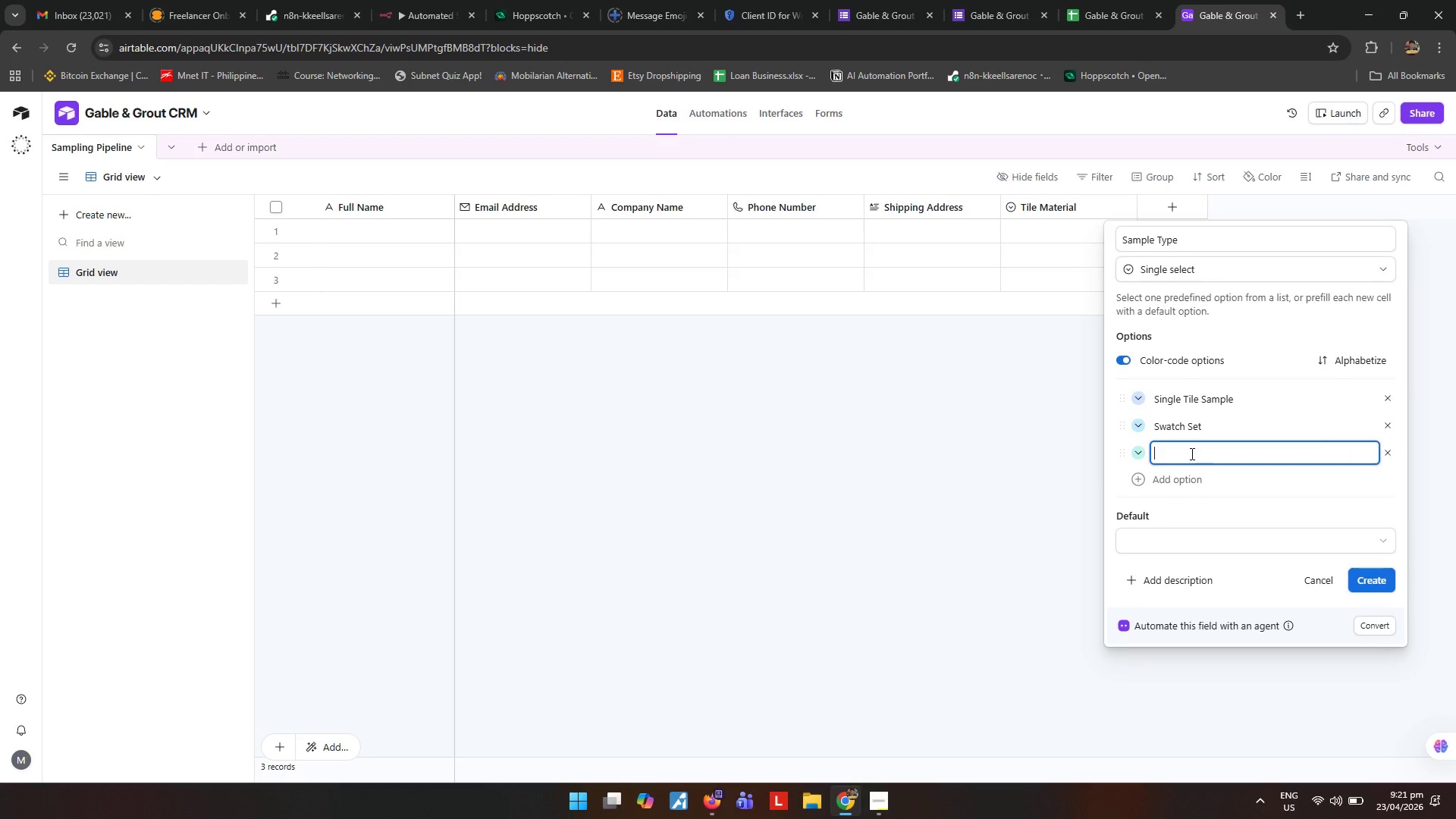 
type(Product Information Packet)
 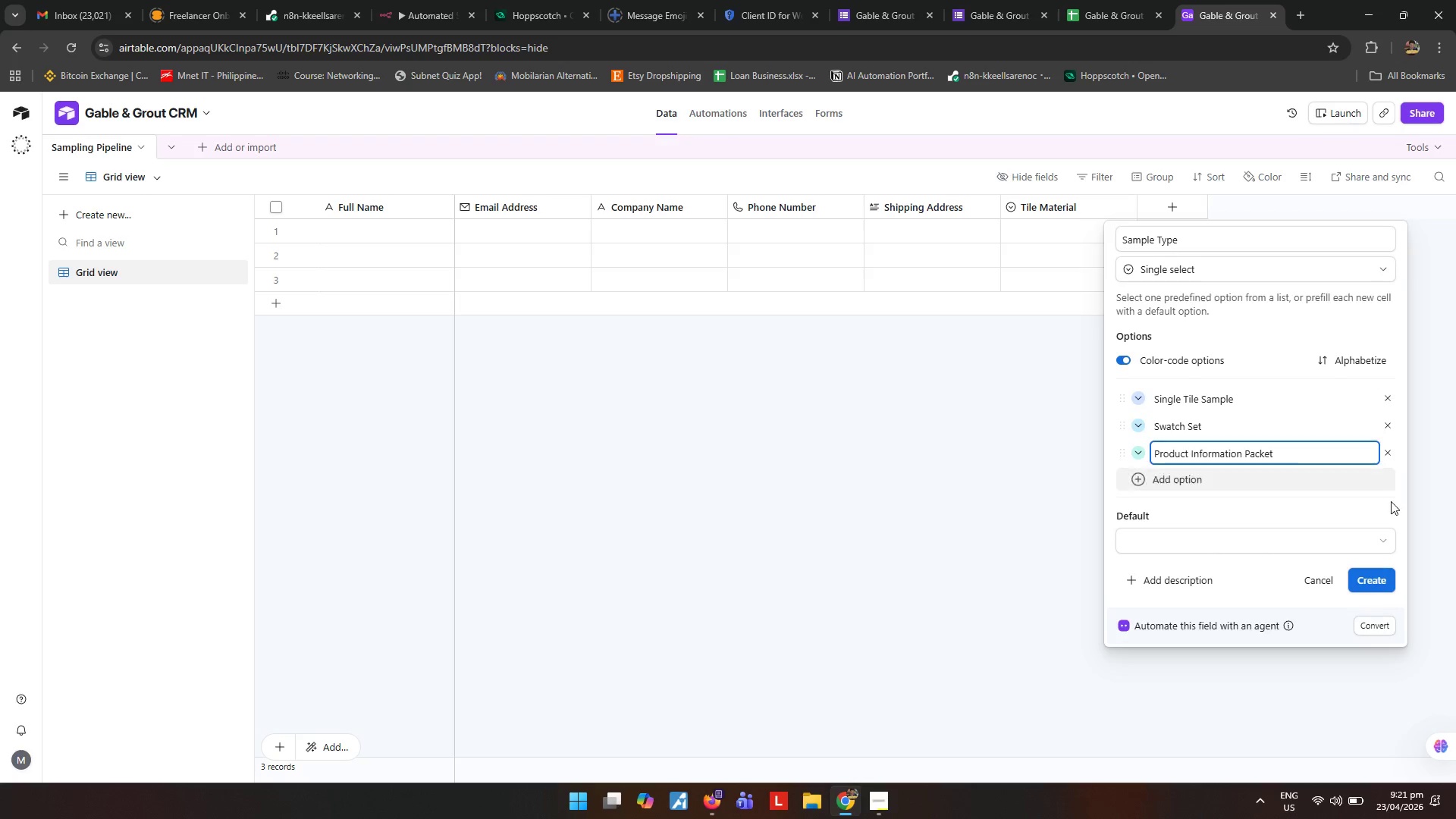 
left_click([1357, 579])
 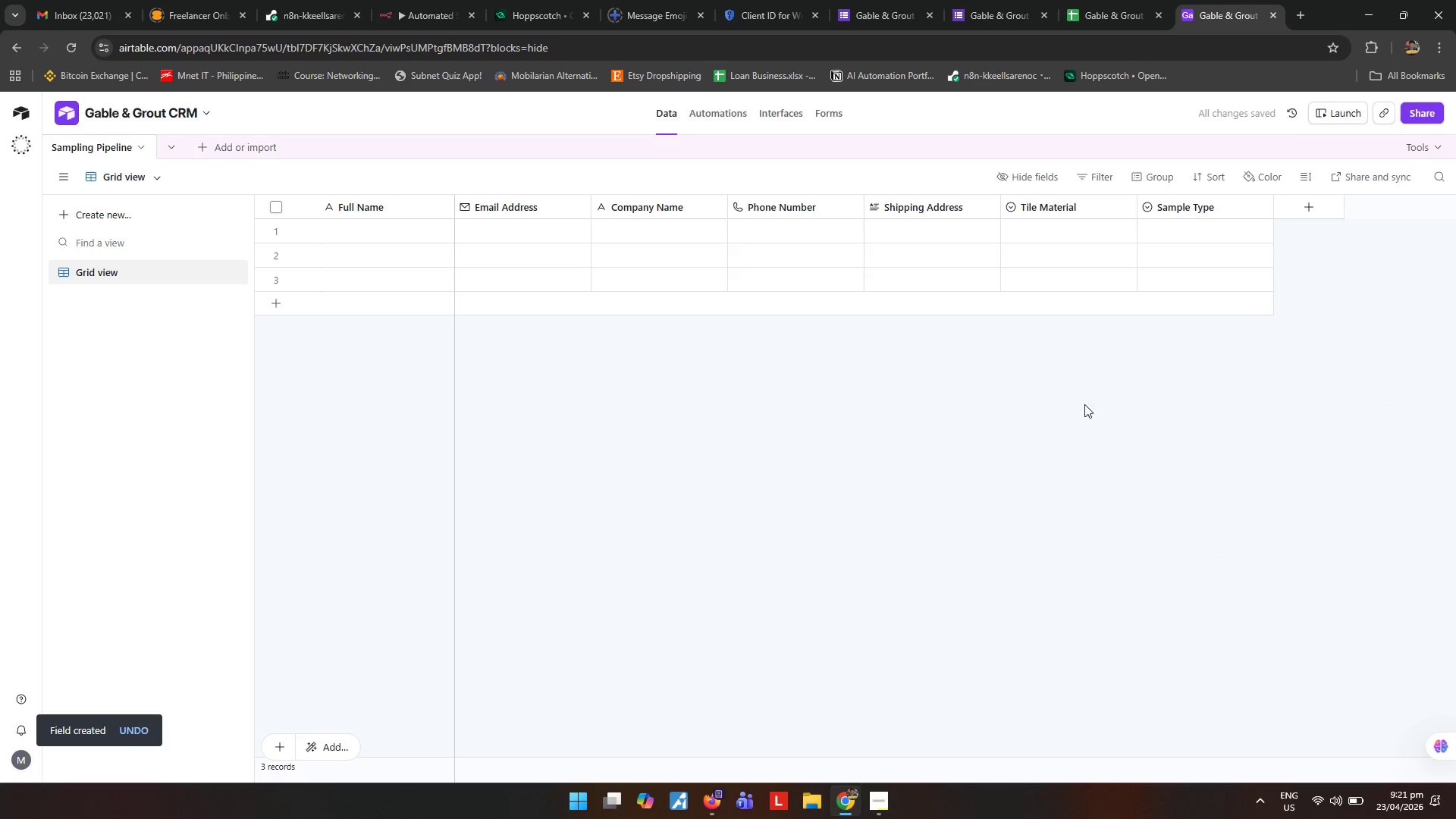 
left_click([1309, 209])
 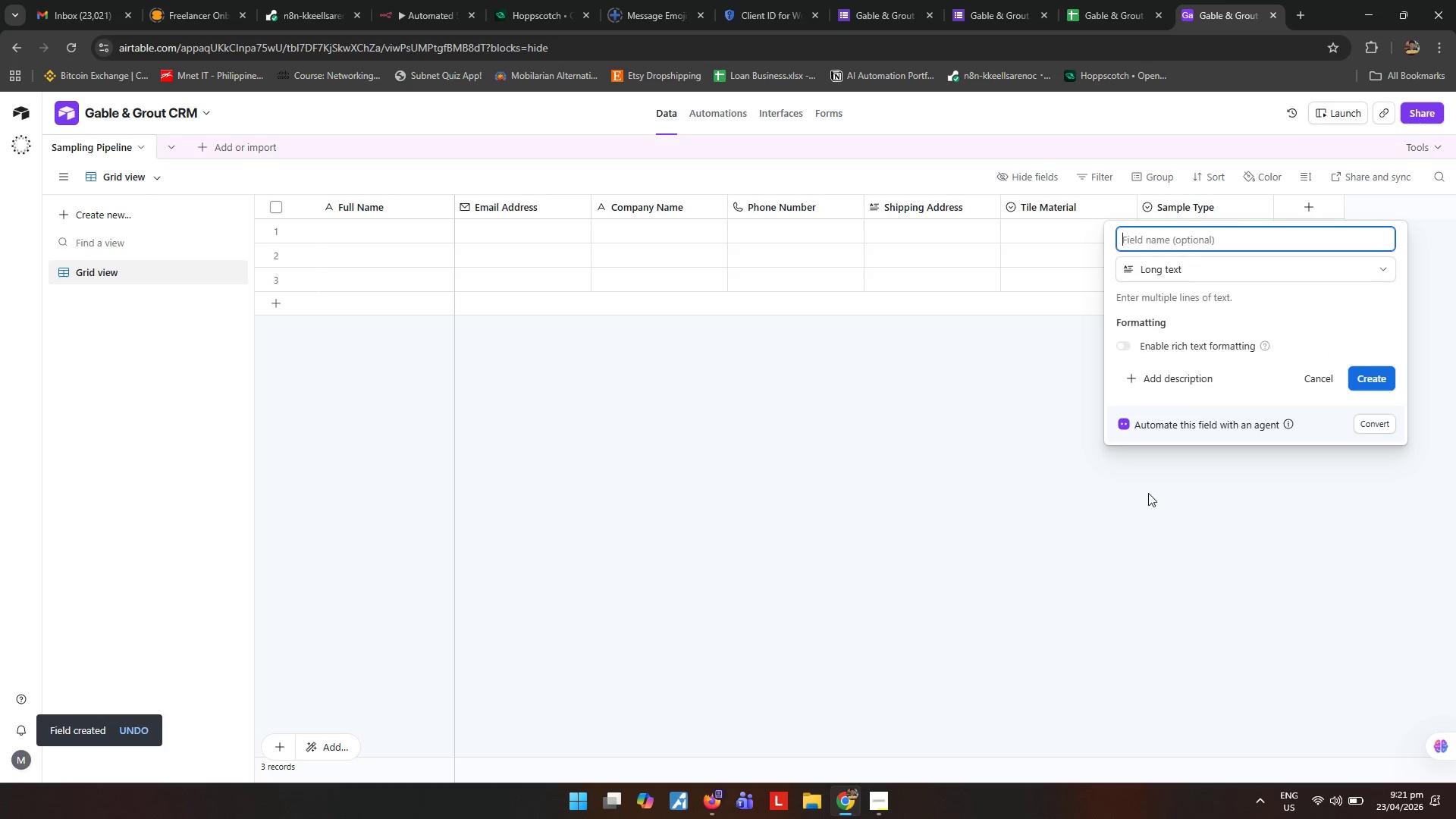 
key(Control+ControlLeft)
 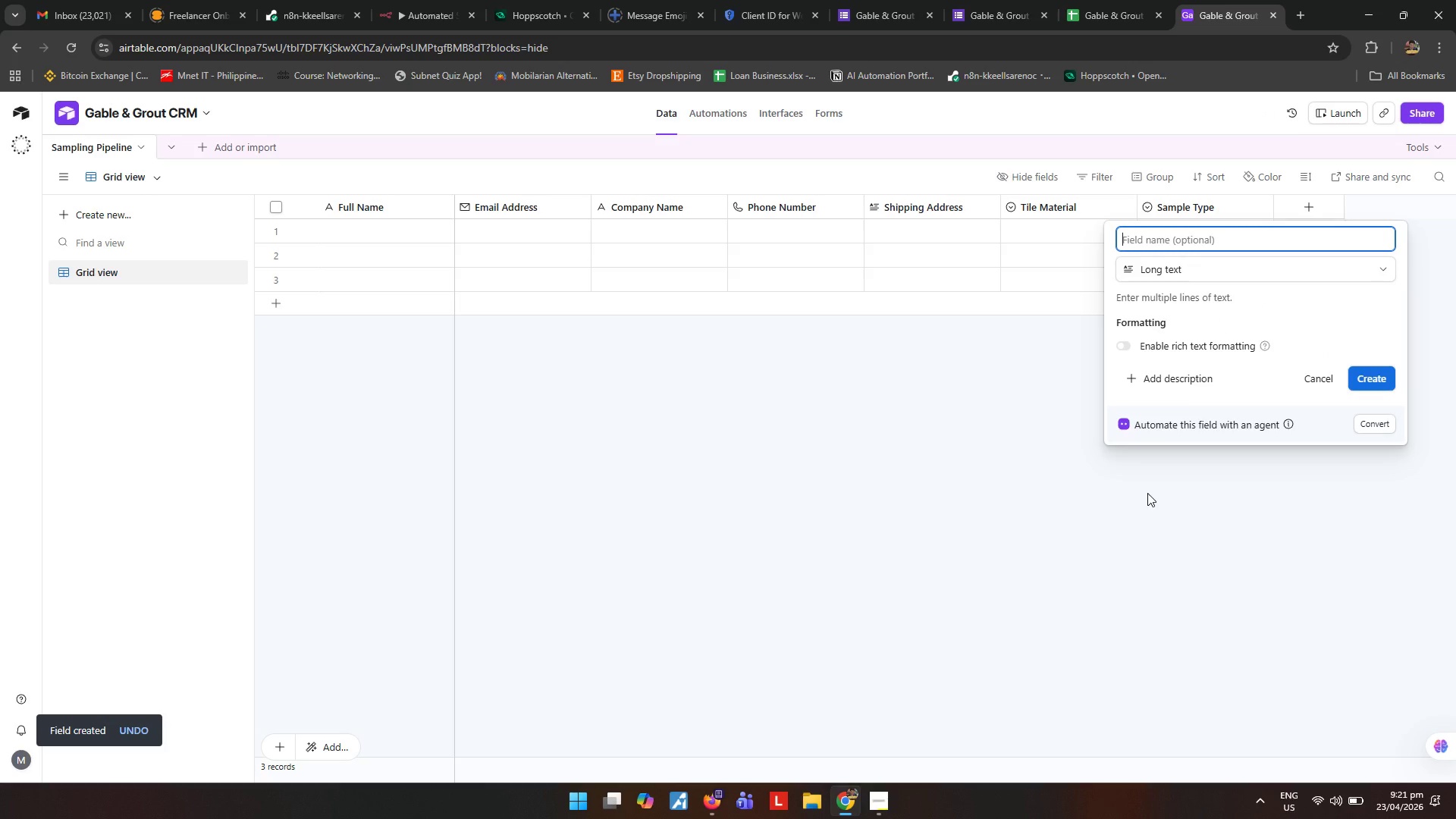 
type(Notes)
 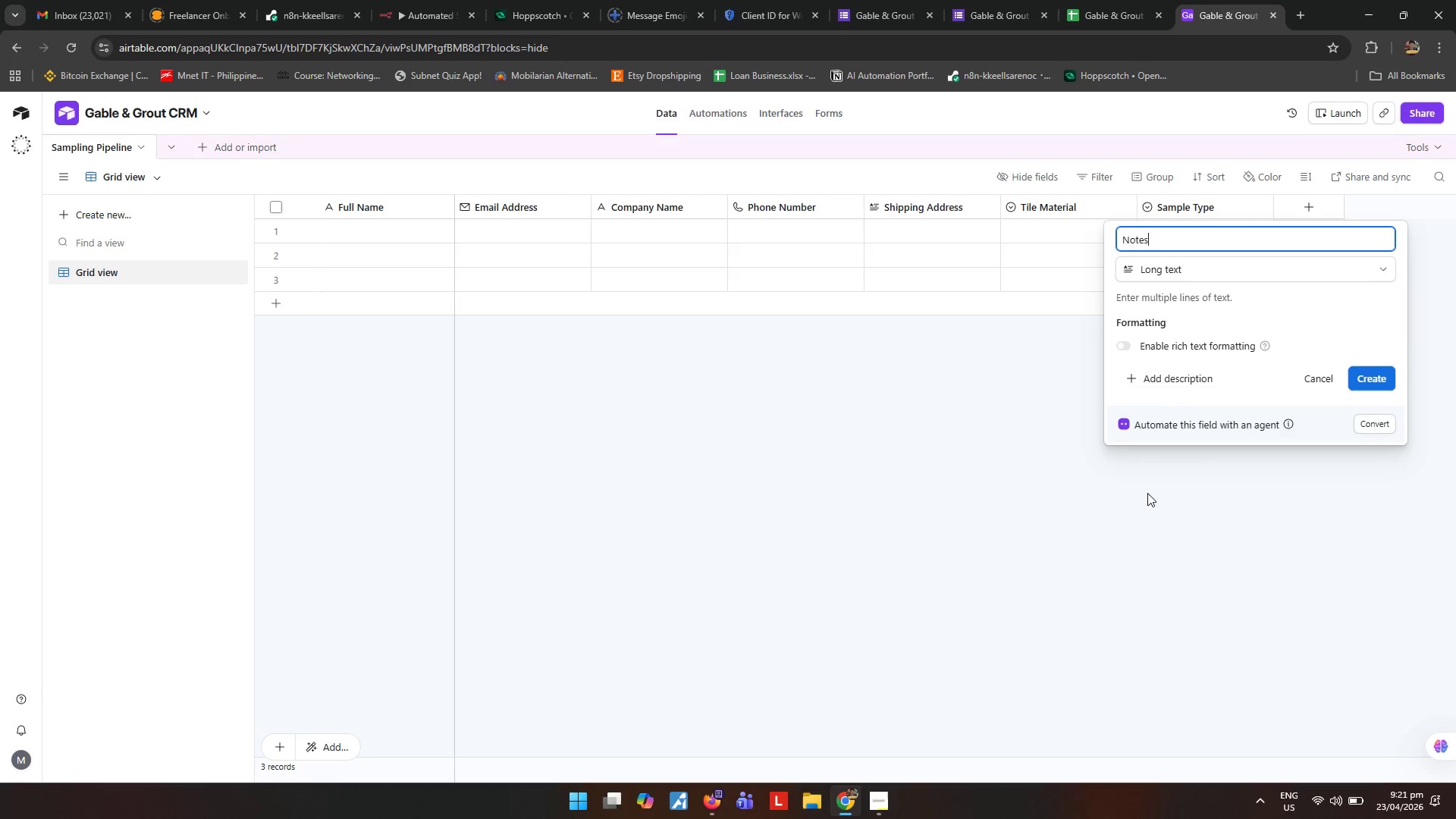 
key(Enter)
 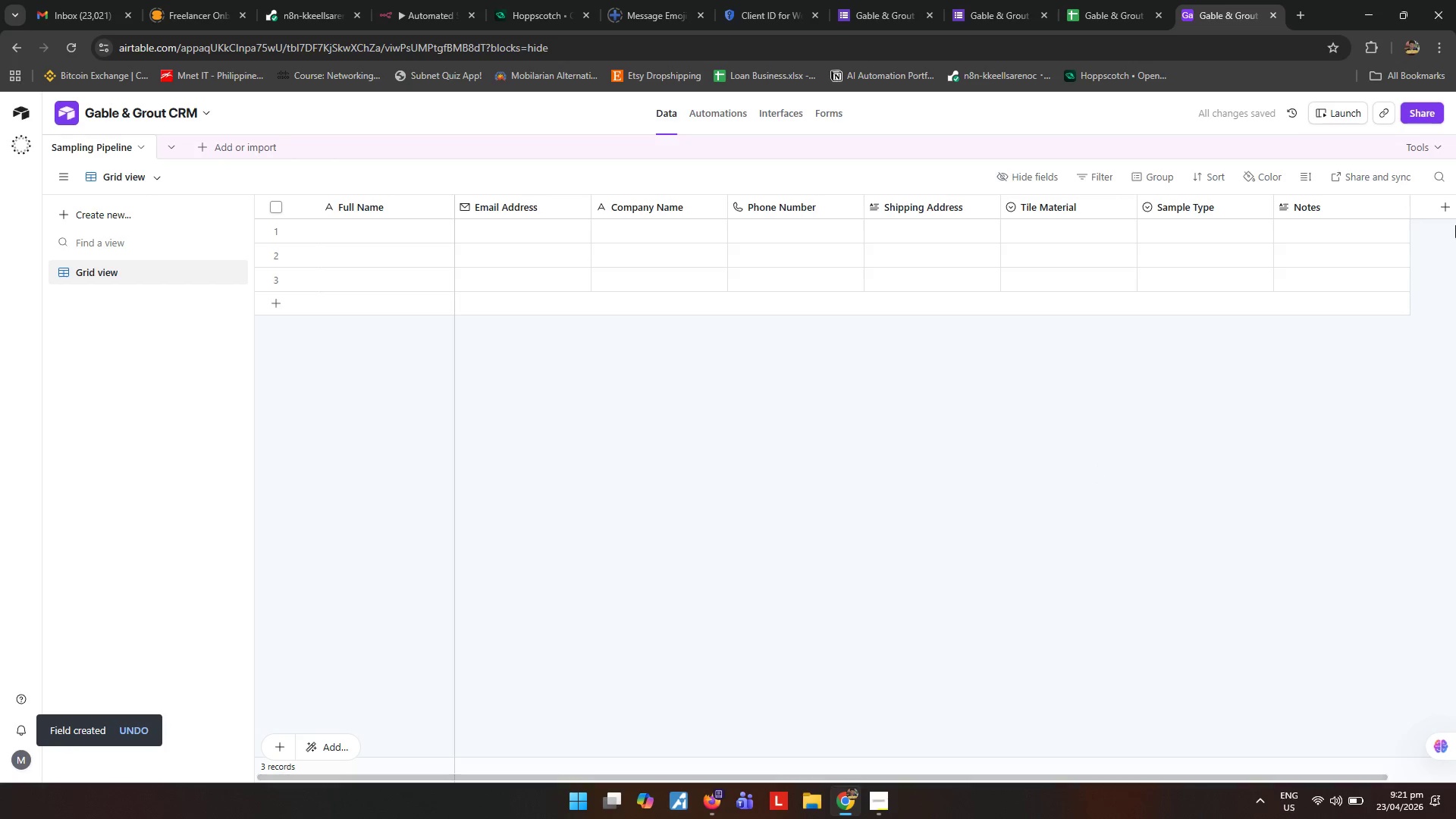 
left_click([1444, 204])
 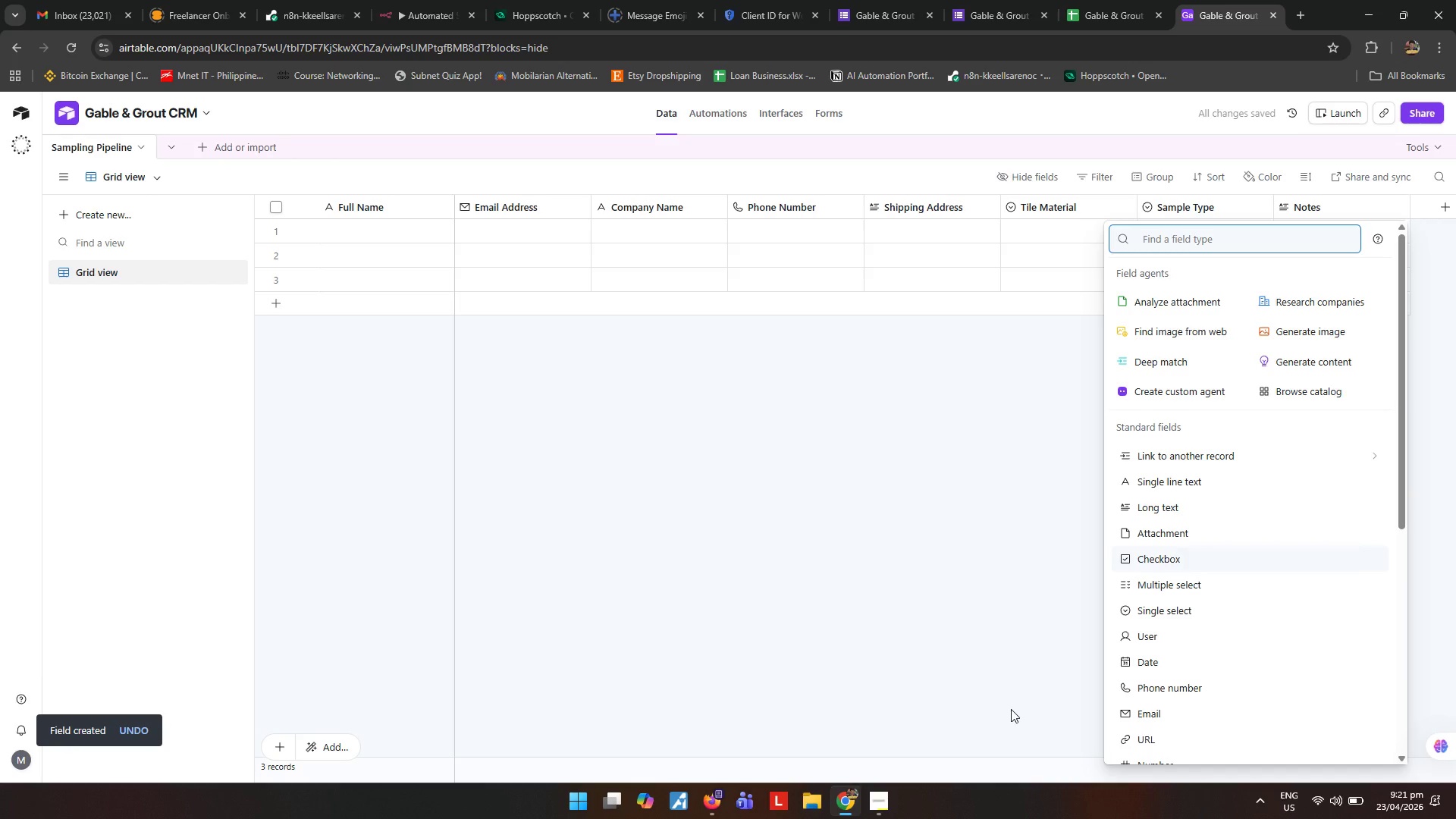 
wait(8.17)
 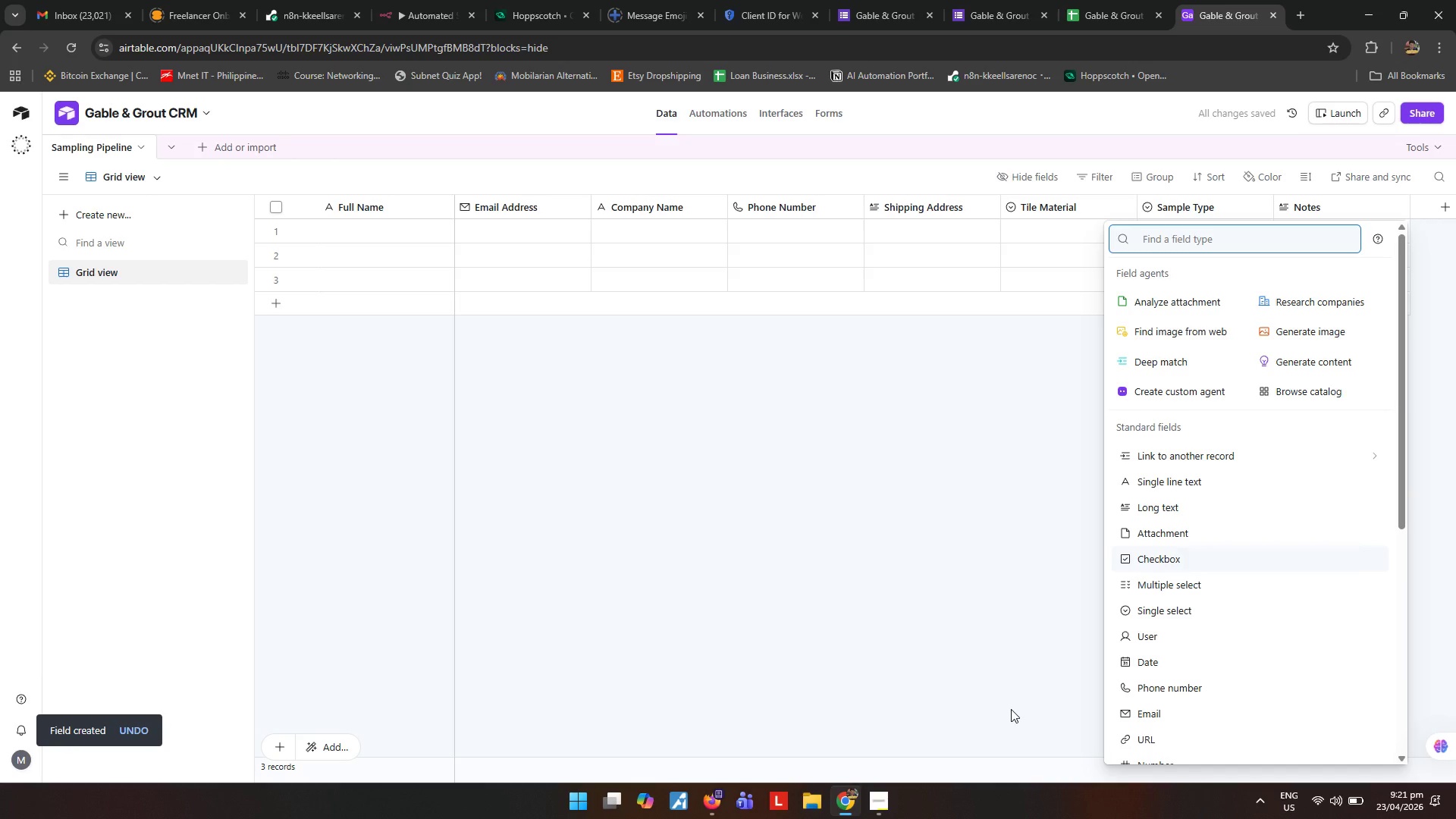 
left_click([1171, 614])
 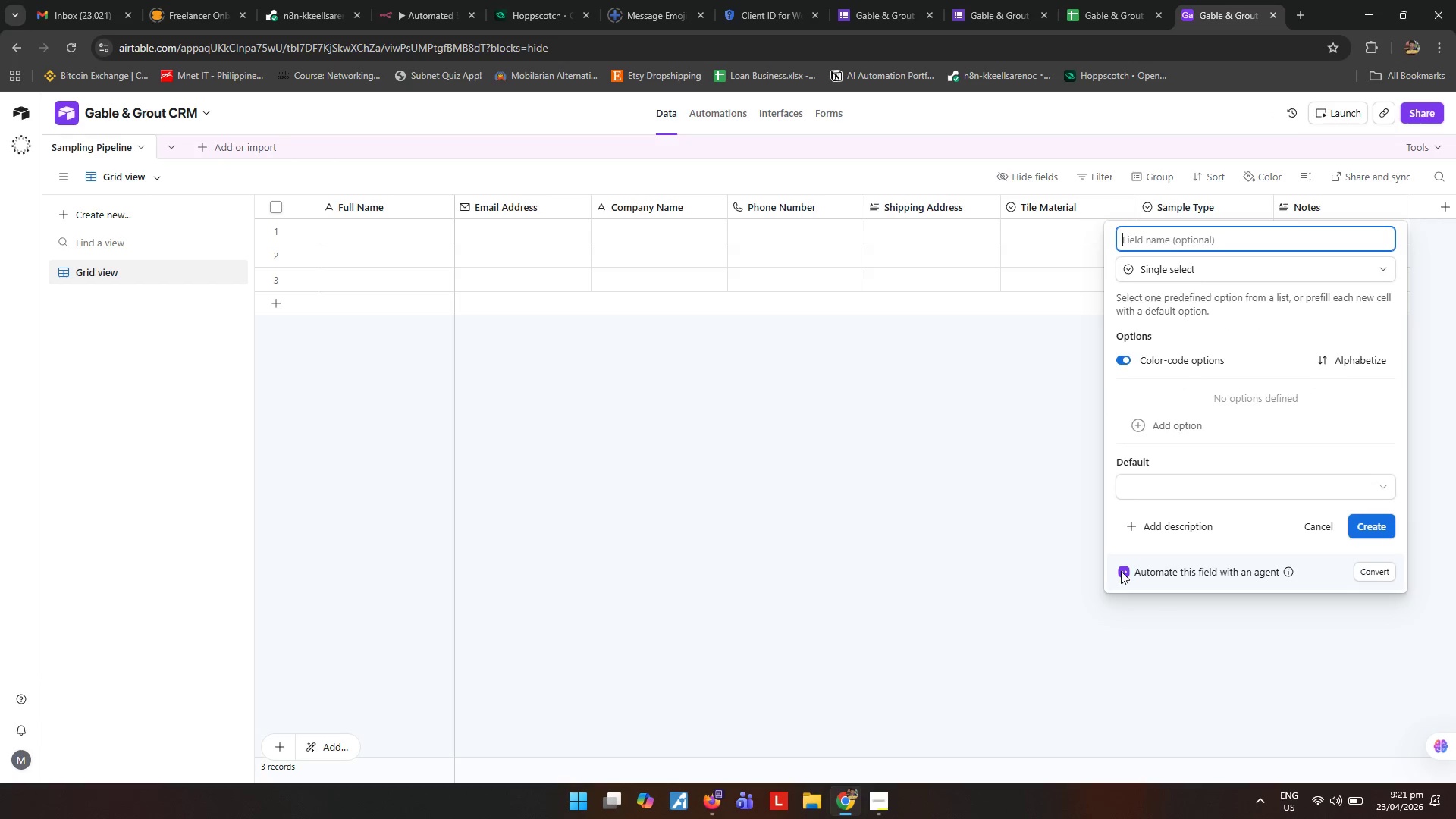 
type(Lead Status)
 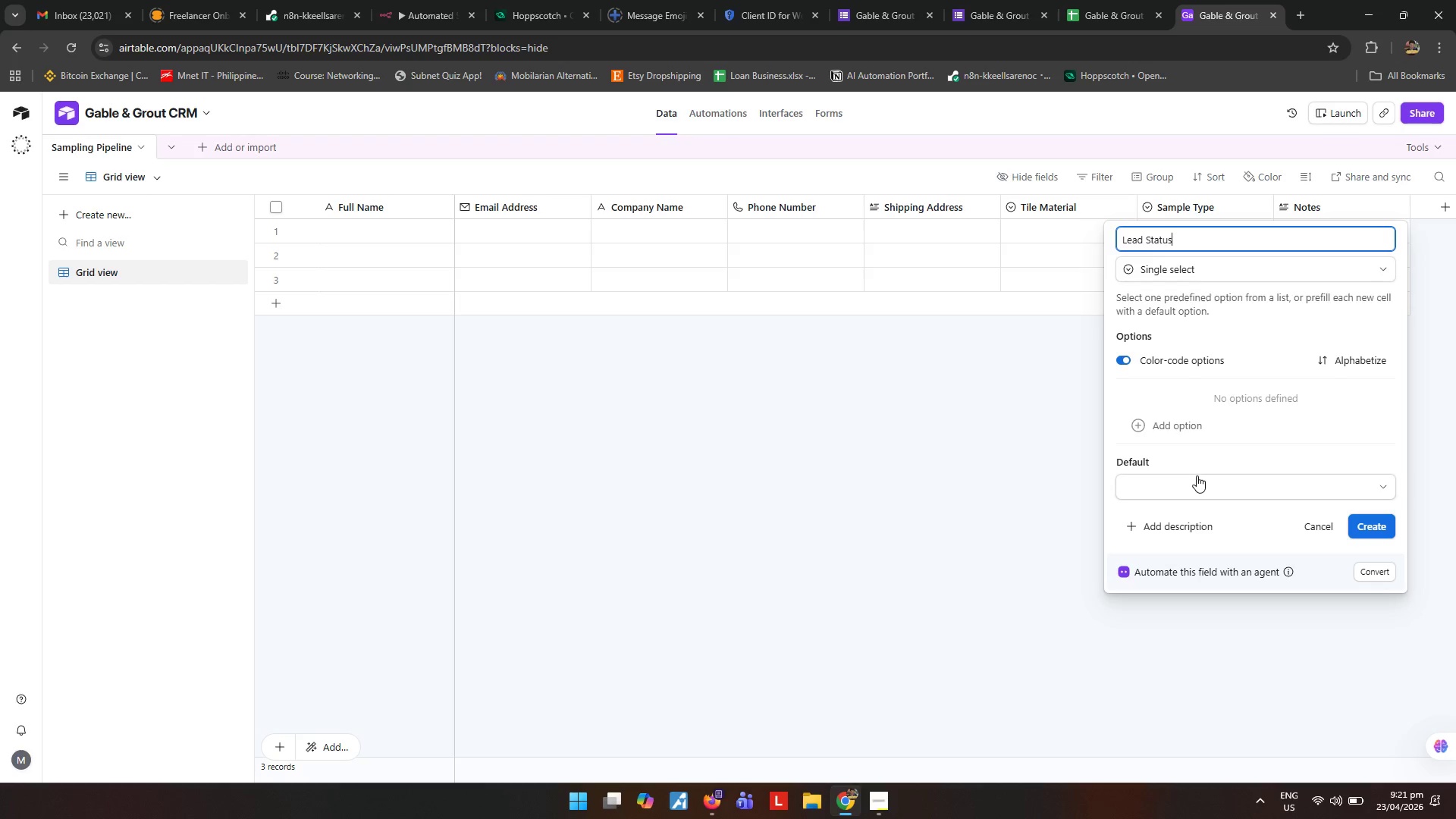 
left_click([1180, 428])
 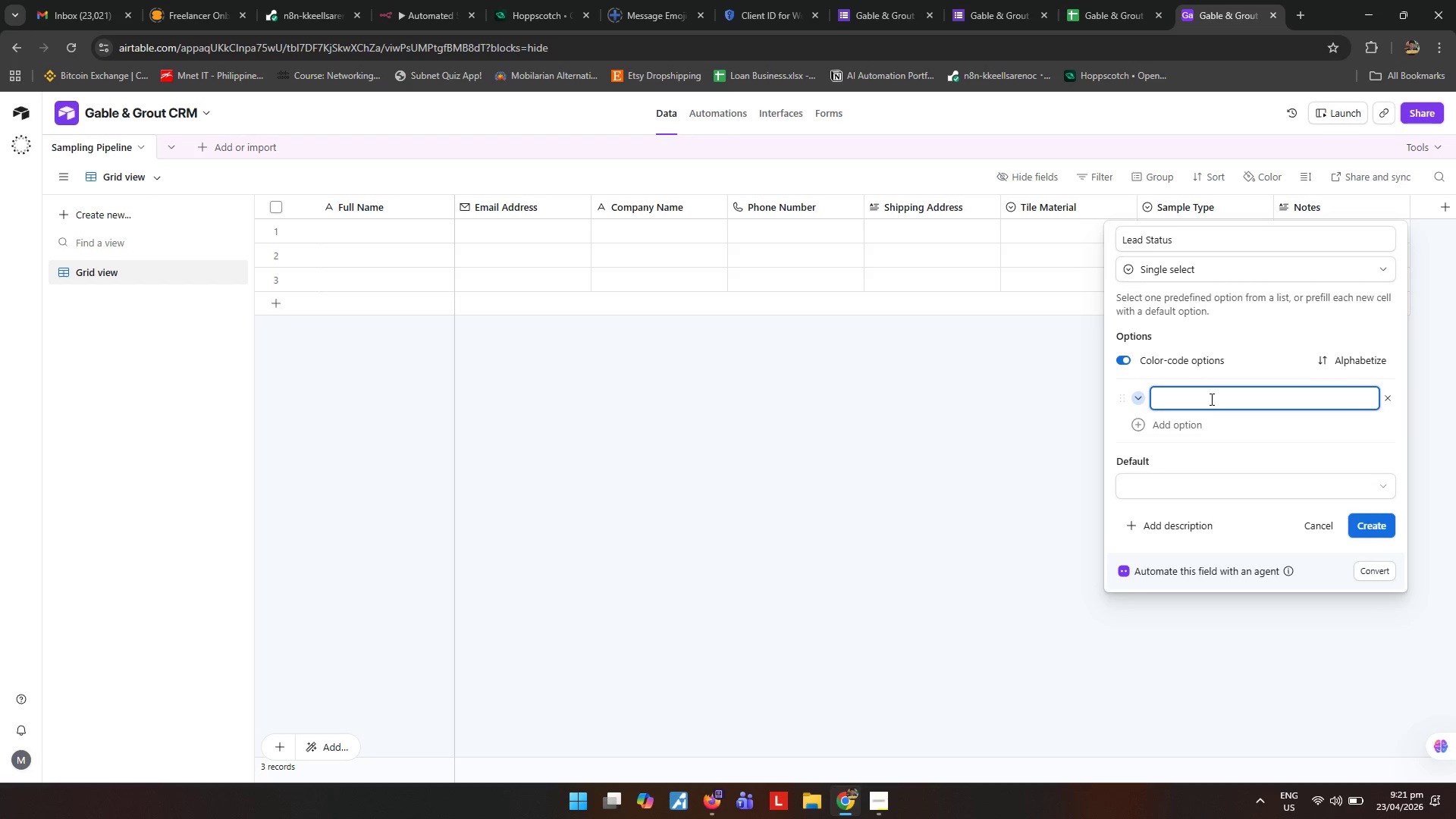 
type(New s)
key(Backspace)
type(Sample Request)
 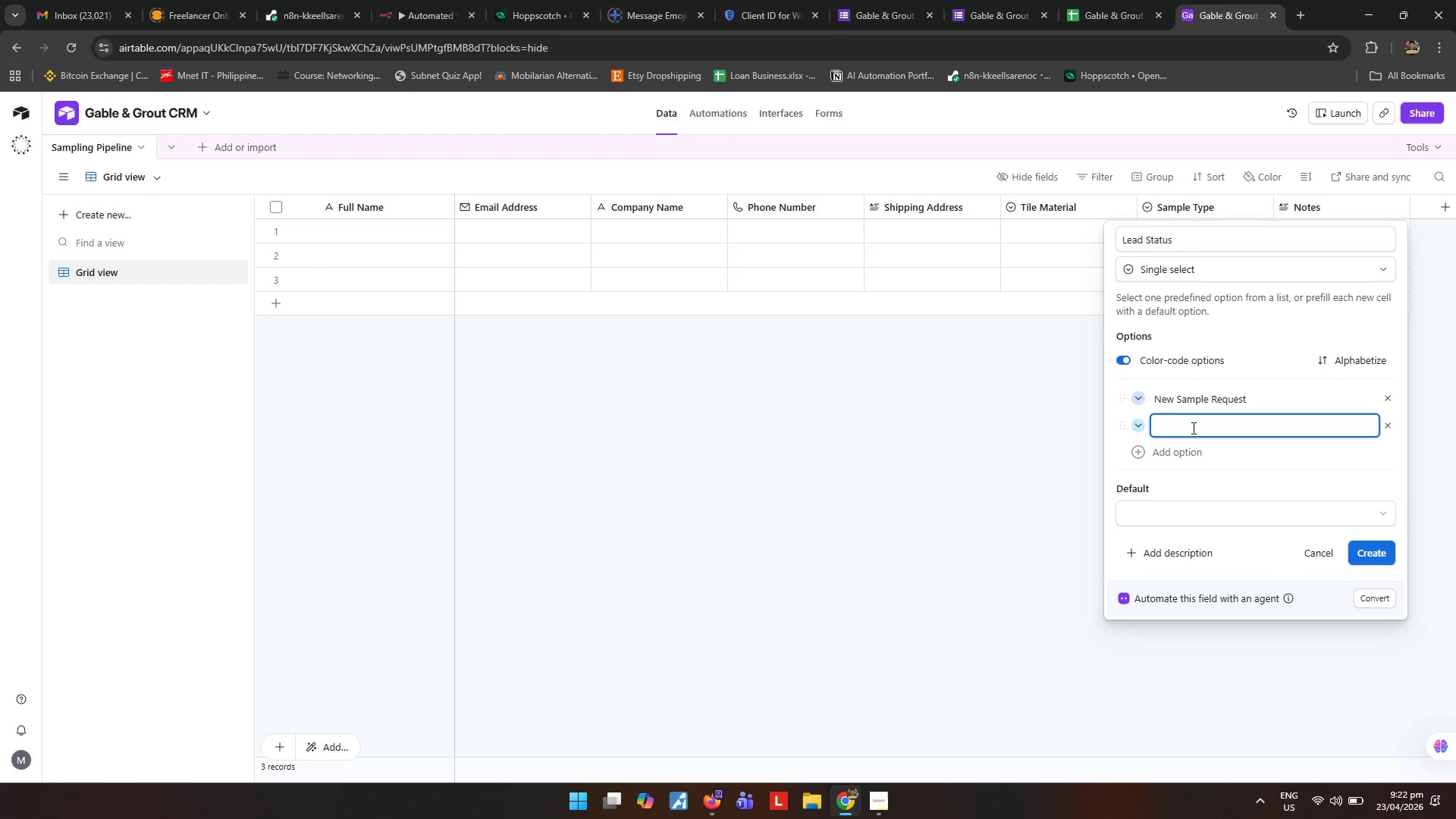 
type(Existing Lead Updated)
 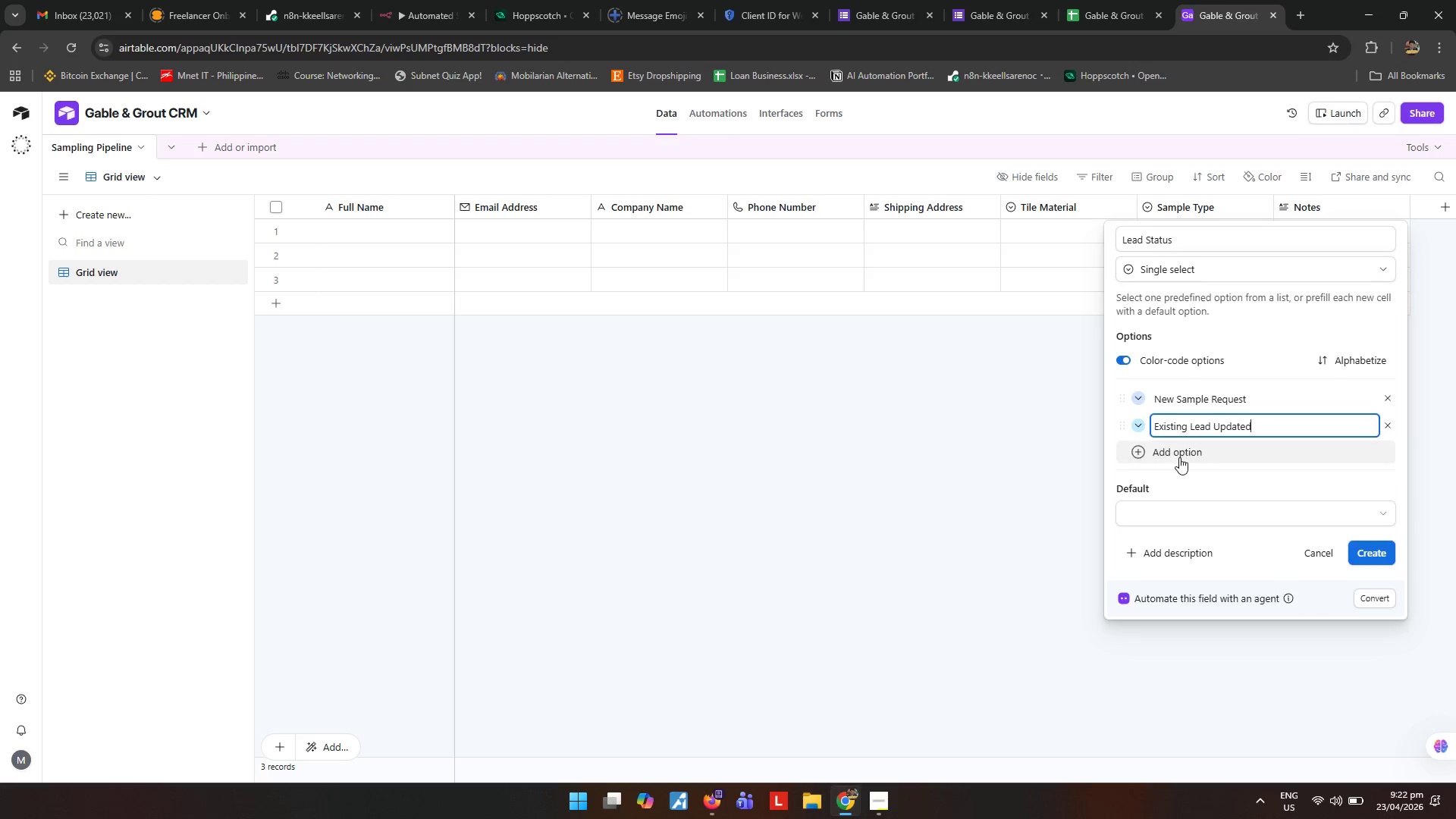 
left_click([1179, 457])
 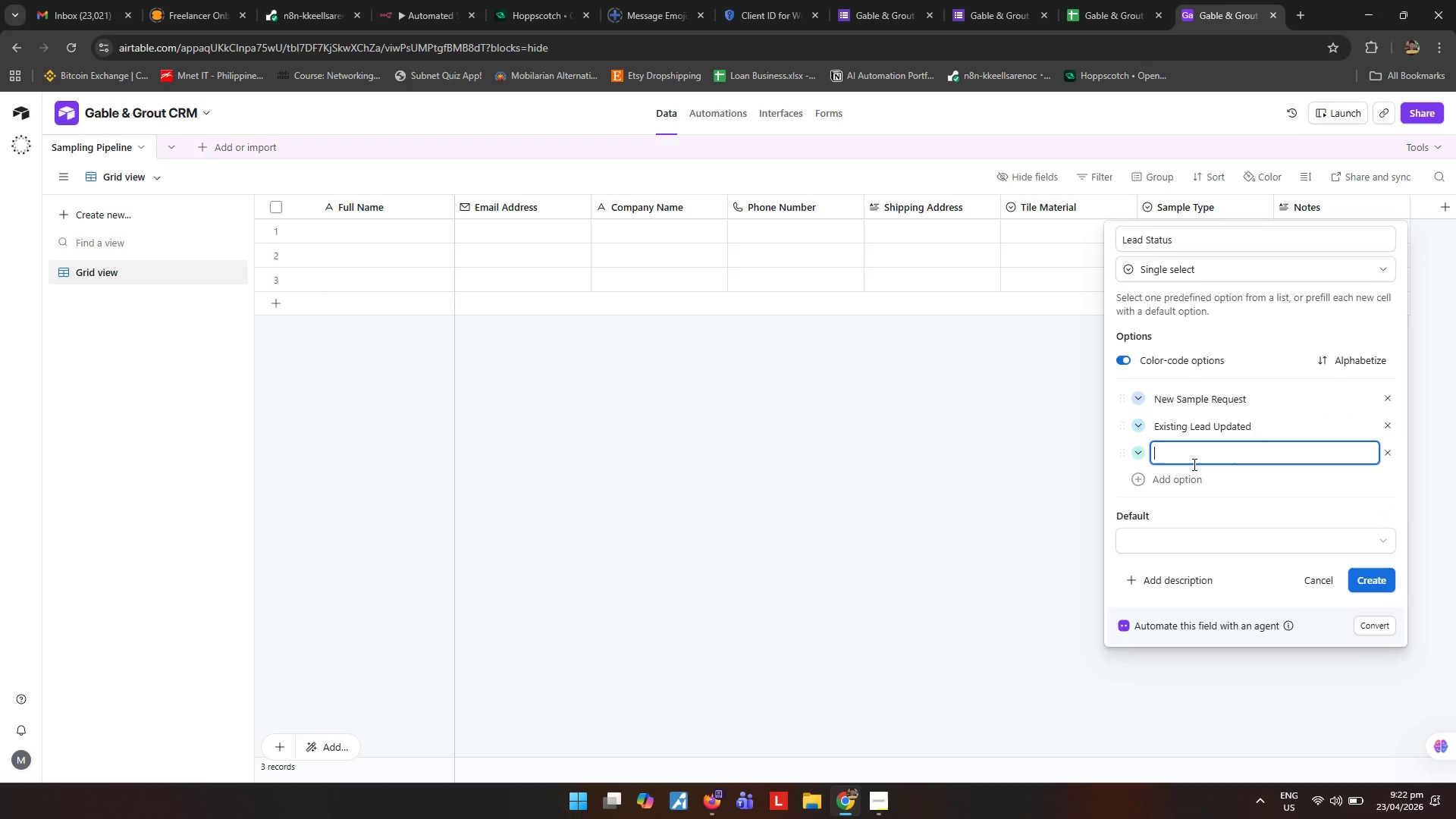 
type(Ready fo)
key(Backspace)
key(Backspace)
type(For Fui)
key(Backspace)
type(lfillment)
 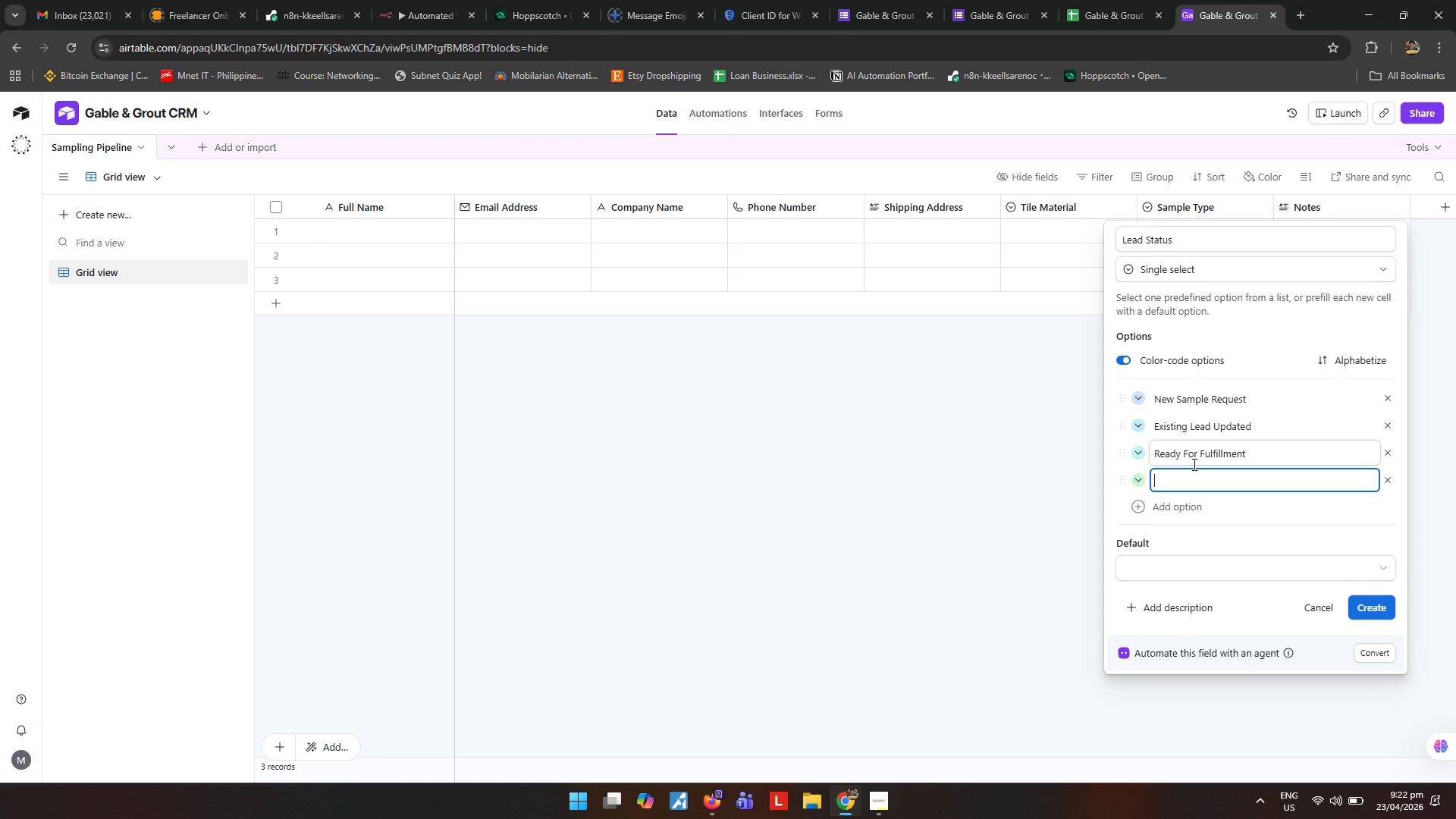 
key(Enter)
 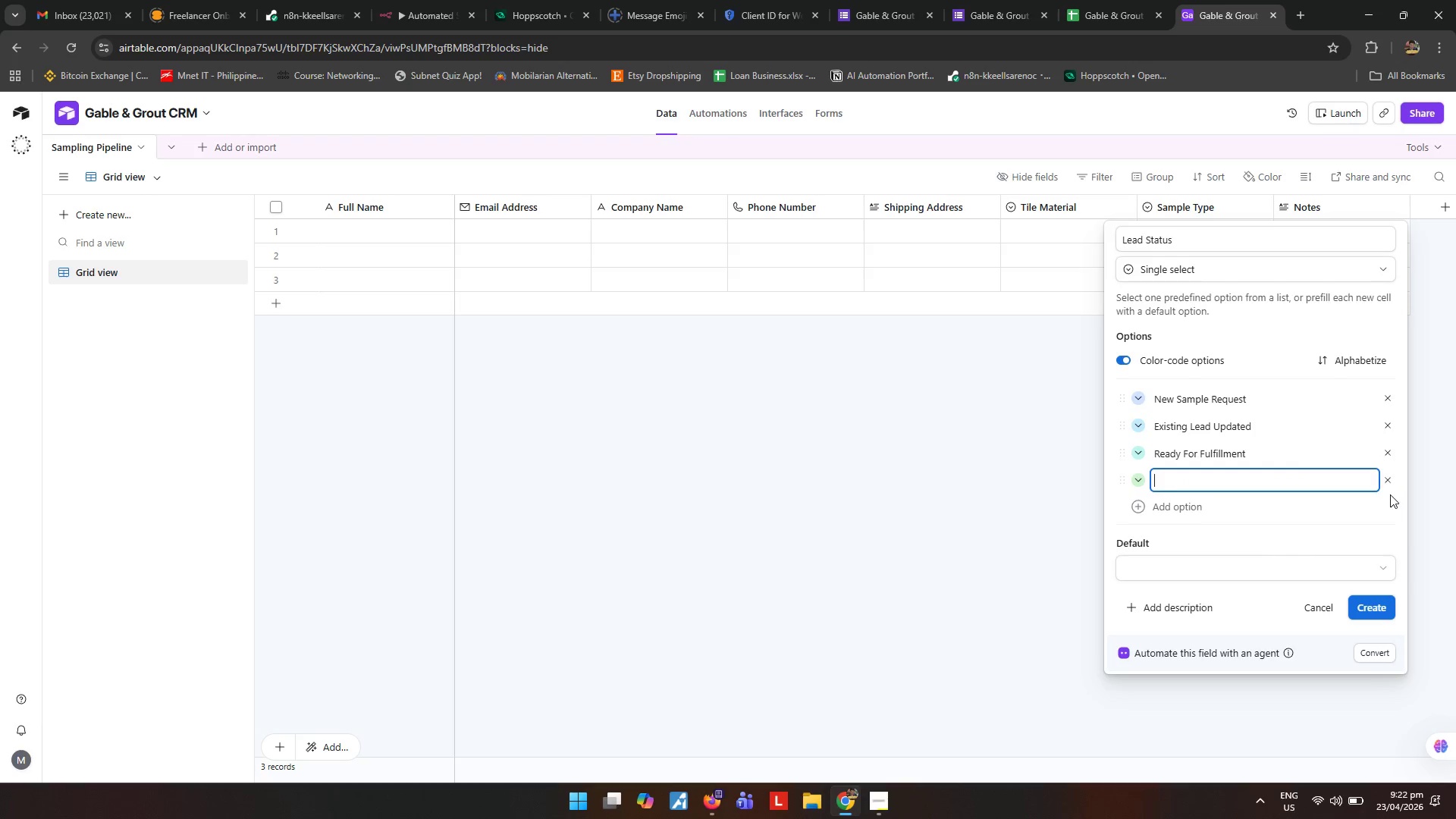 
left_click([1385, 488])
 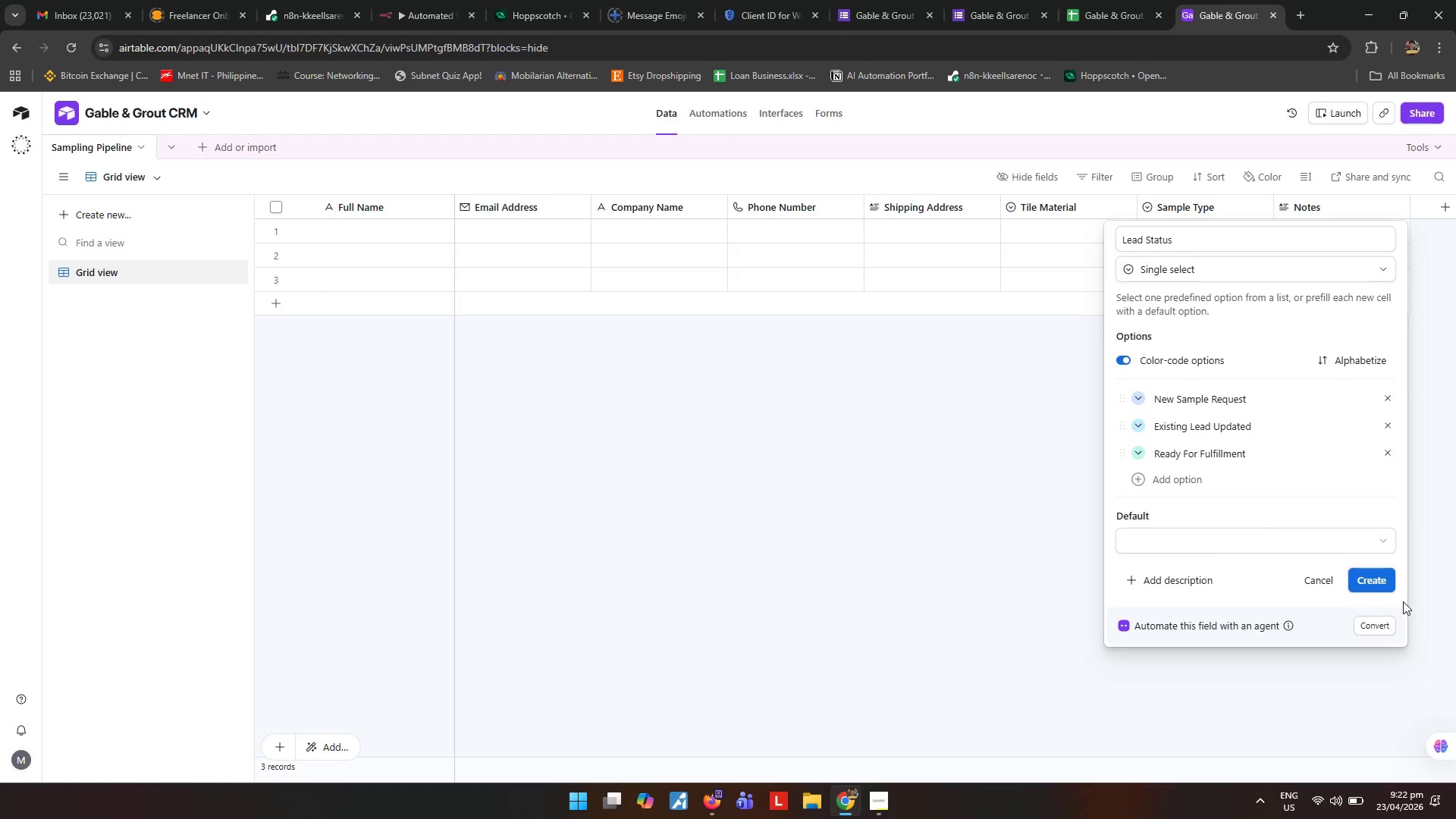 
left_click([1378, 584])
 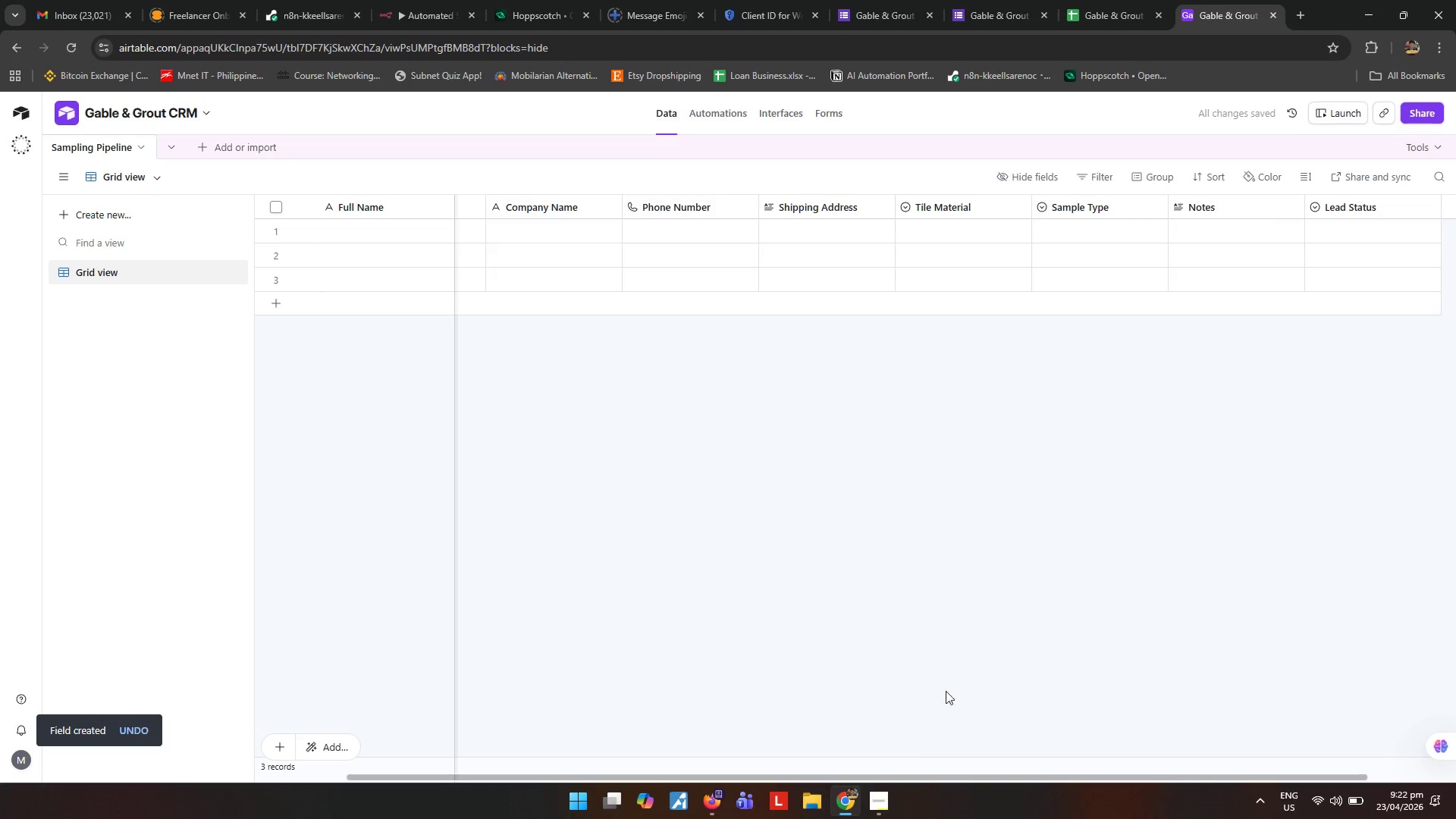 
left_click([880, 807])